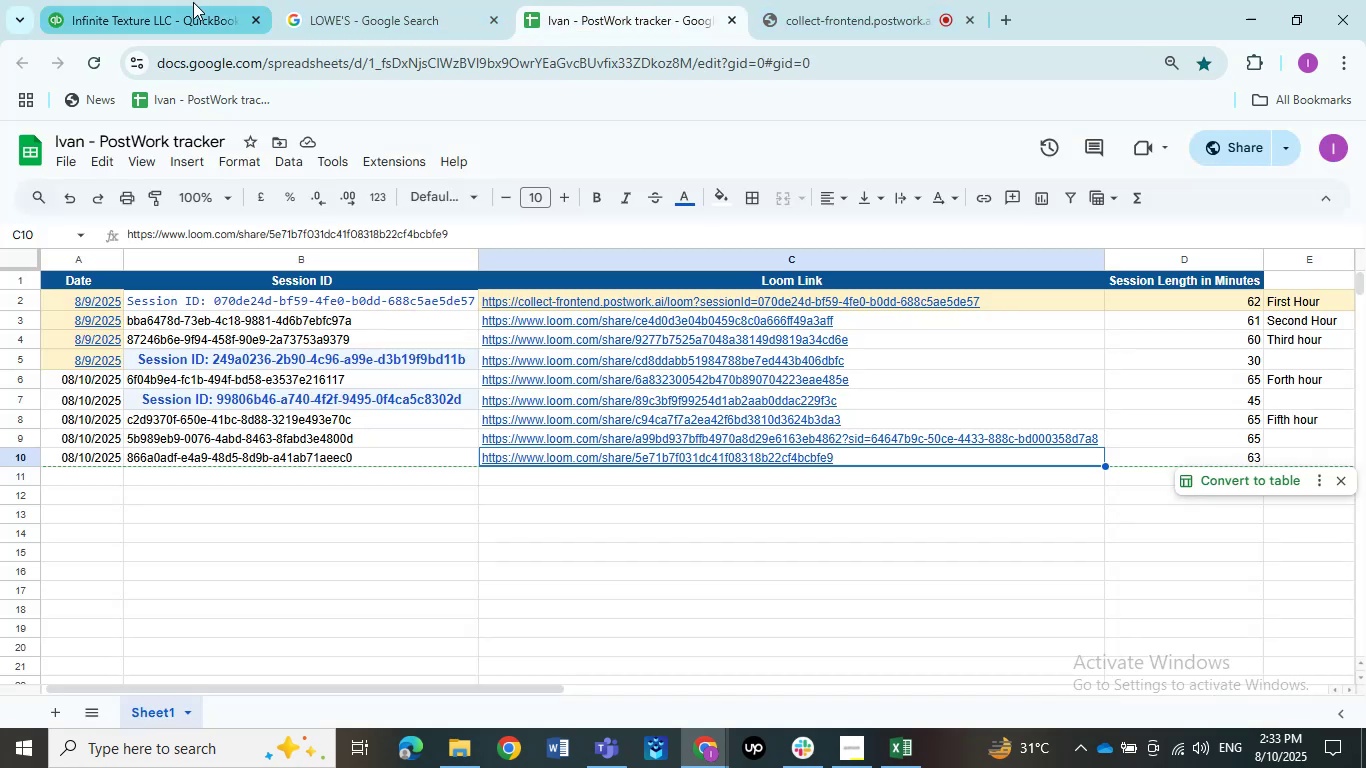 
left_click([187, 6])
 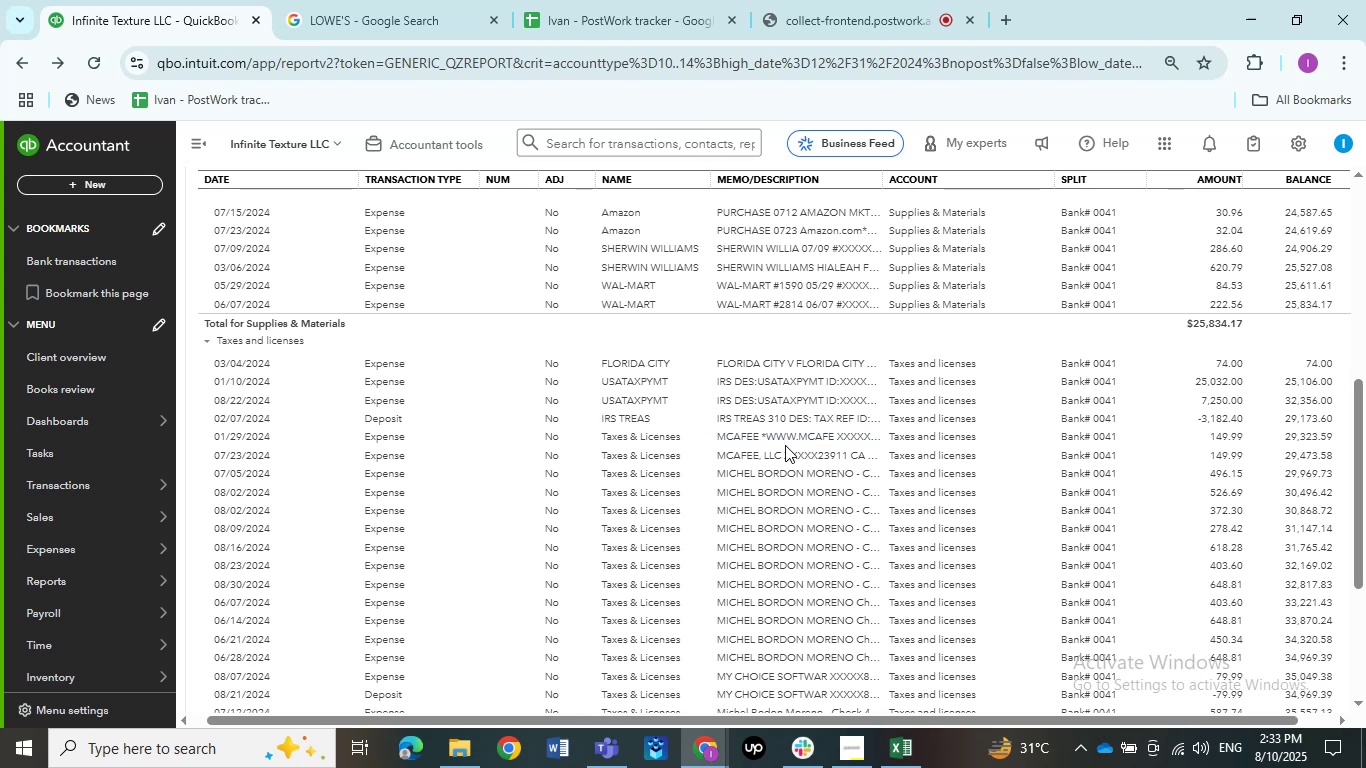 
wait(7.87)
 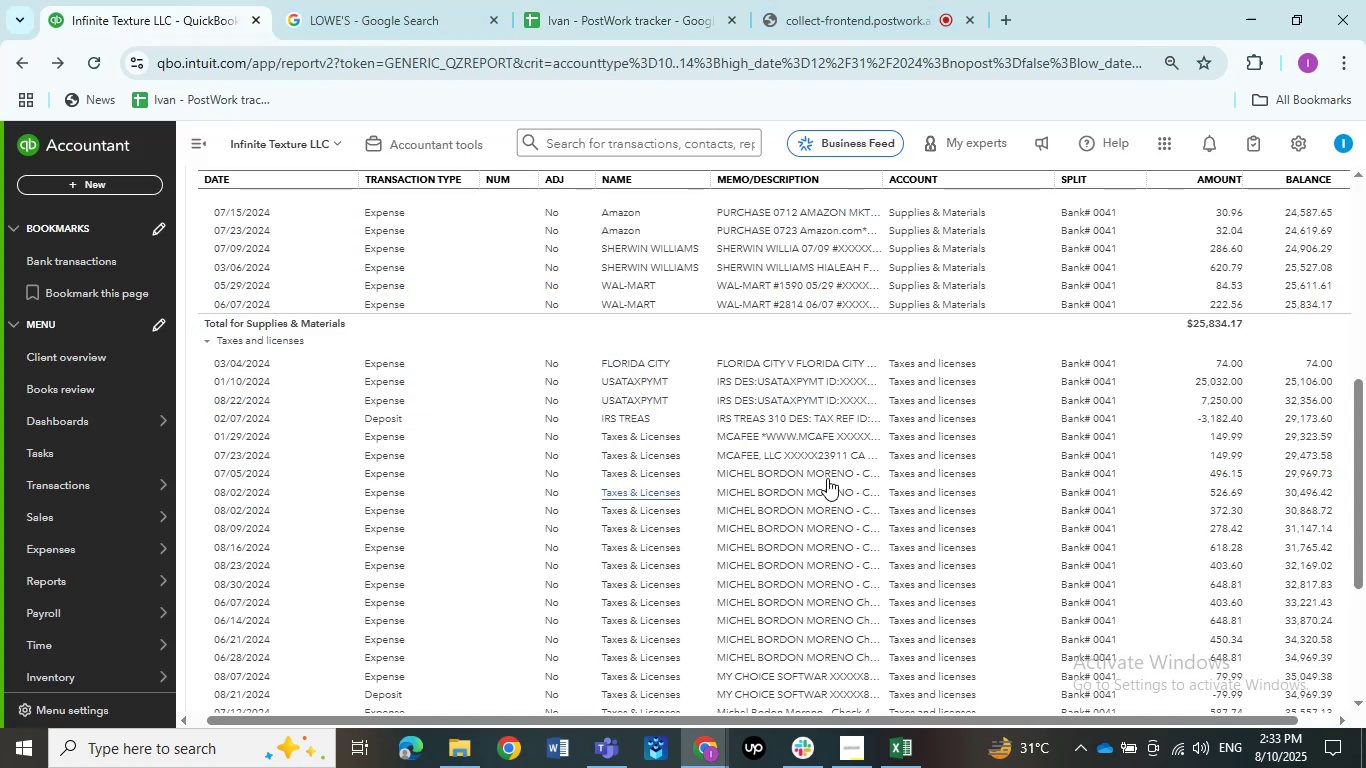 
left_click([780, 439])
 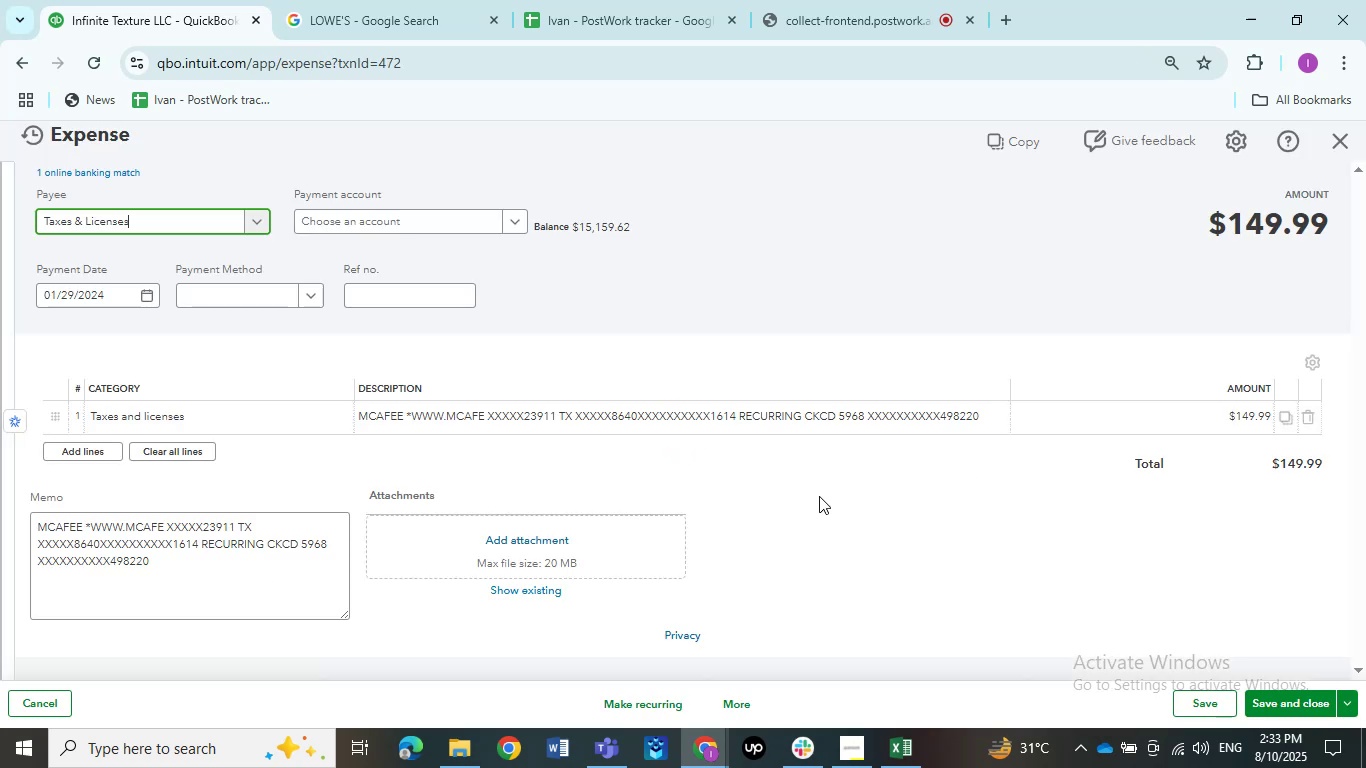 
wait(5.94)
 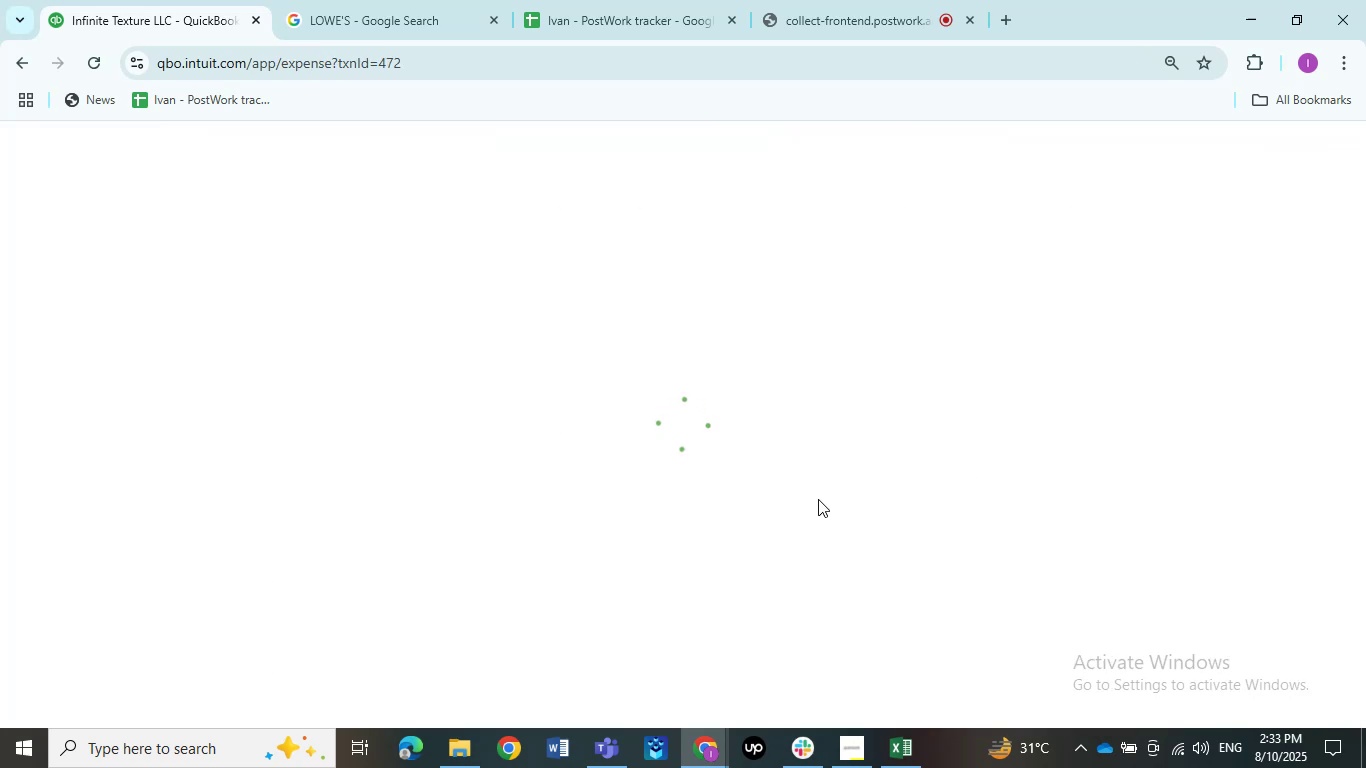 
left_click([406, 426])
 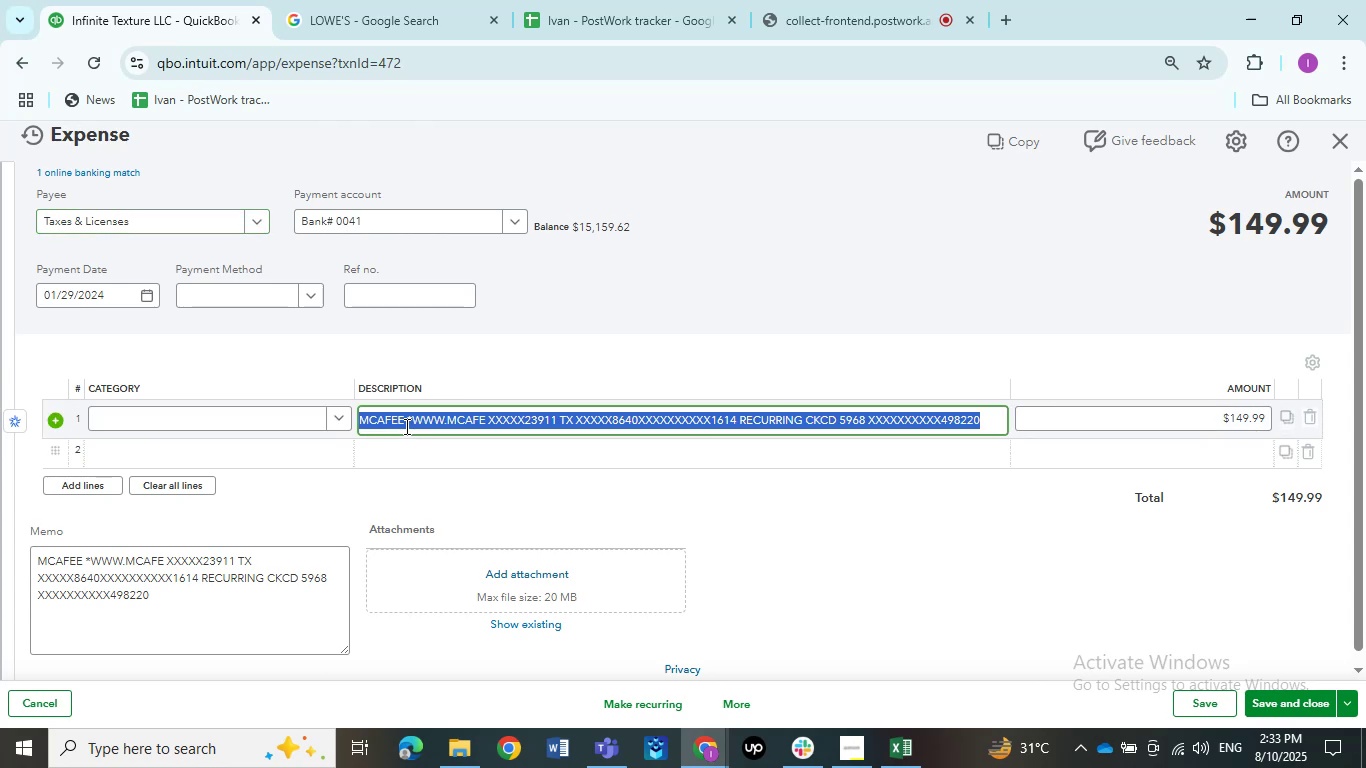 
left_click([405, 426])
 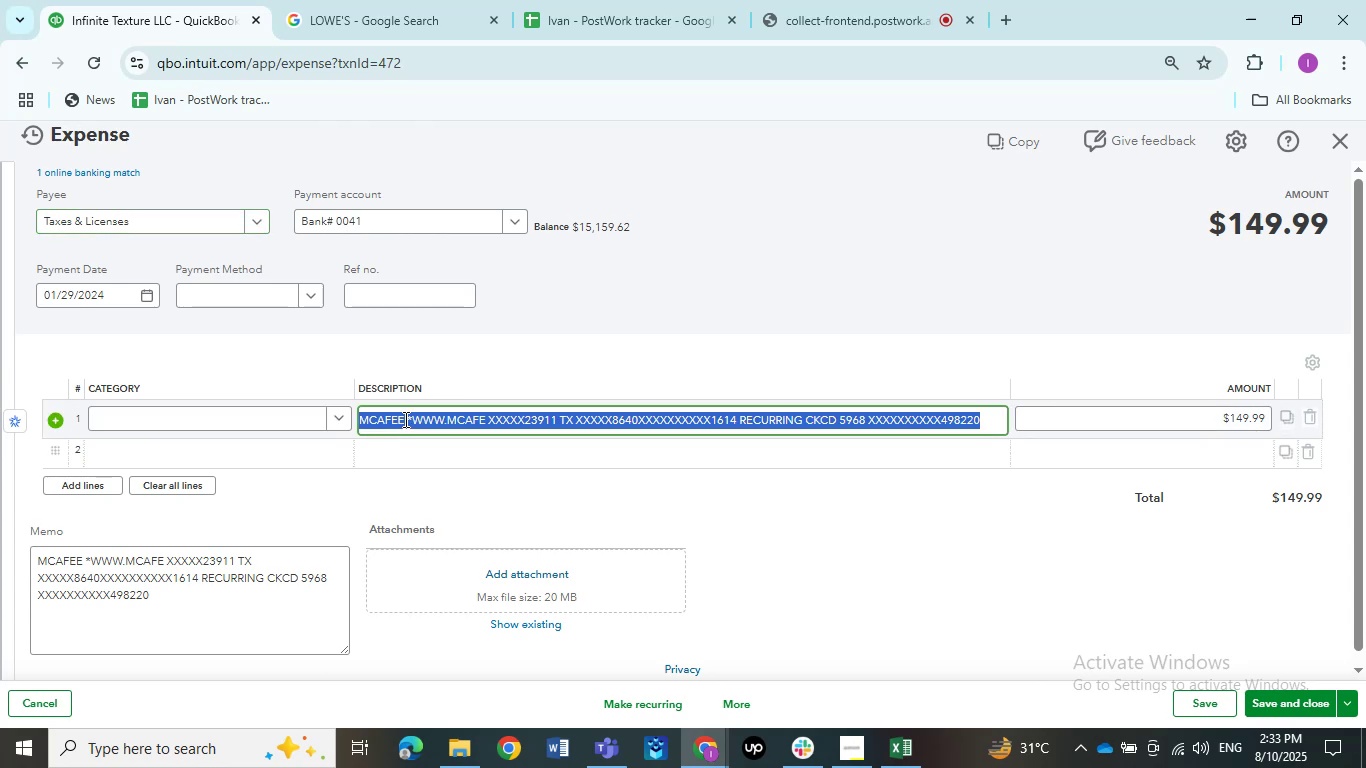 
left_click([404, 419])
 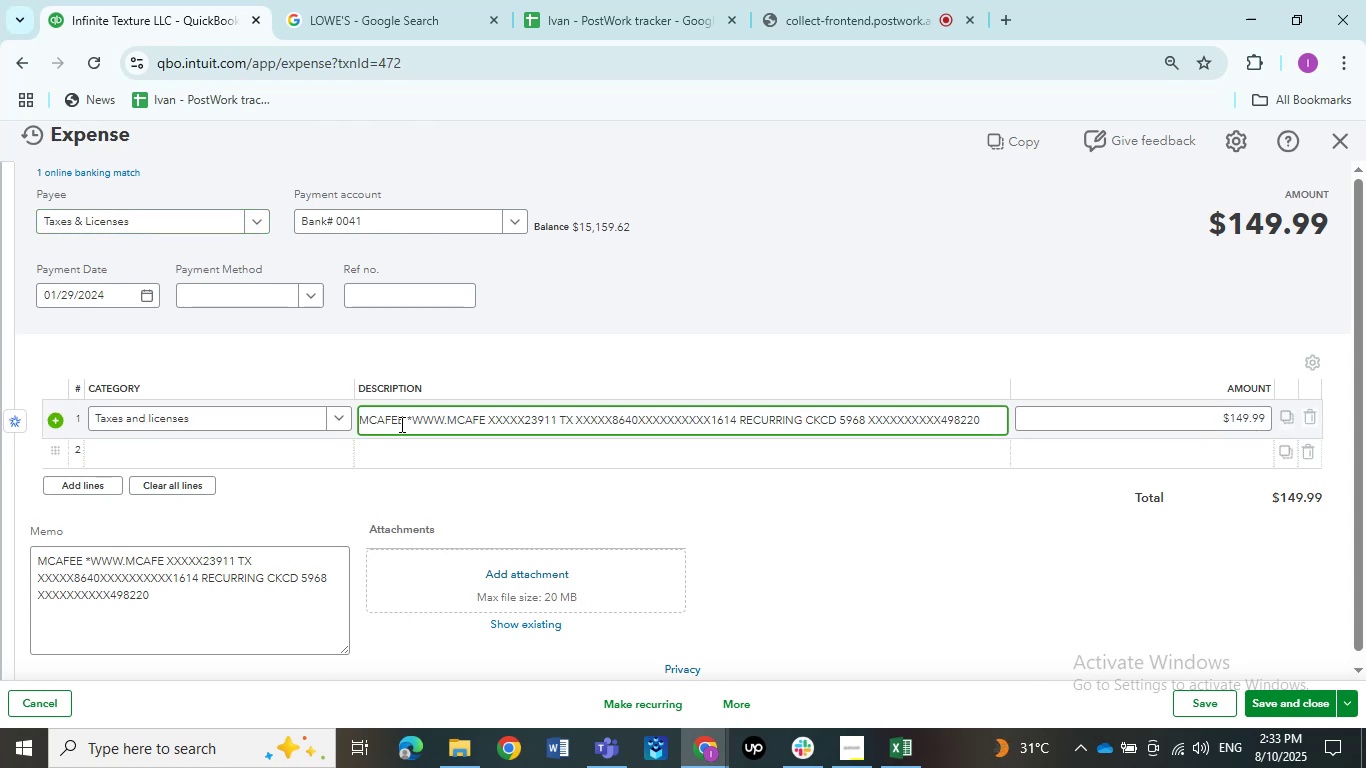 
left_click_drag(start_coordinate=[403, 418], to_coordinate=[318, 406])
 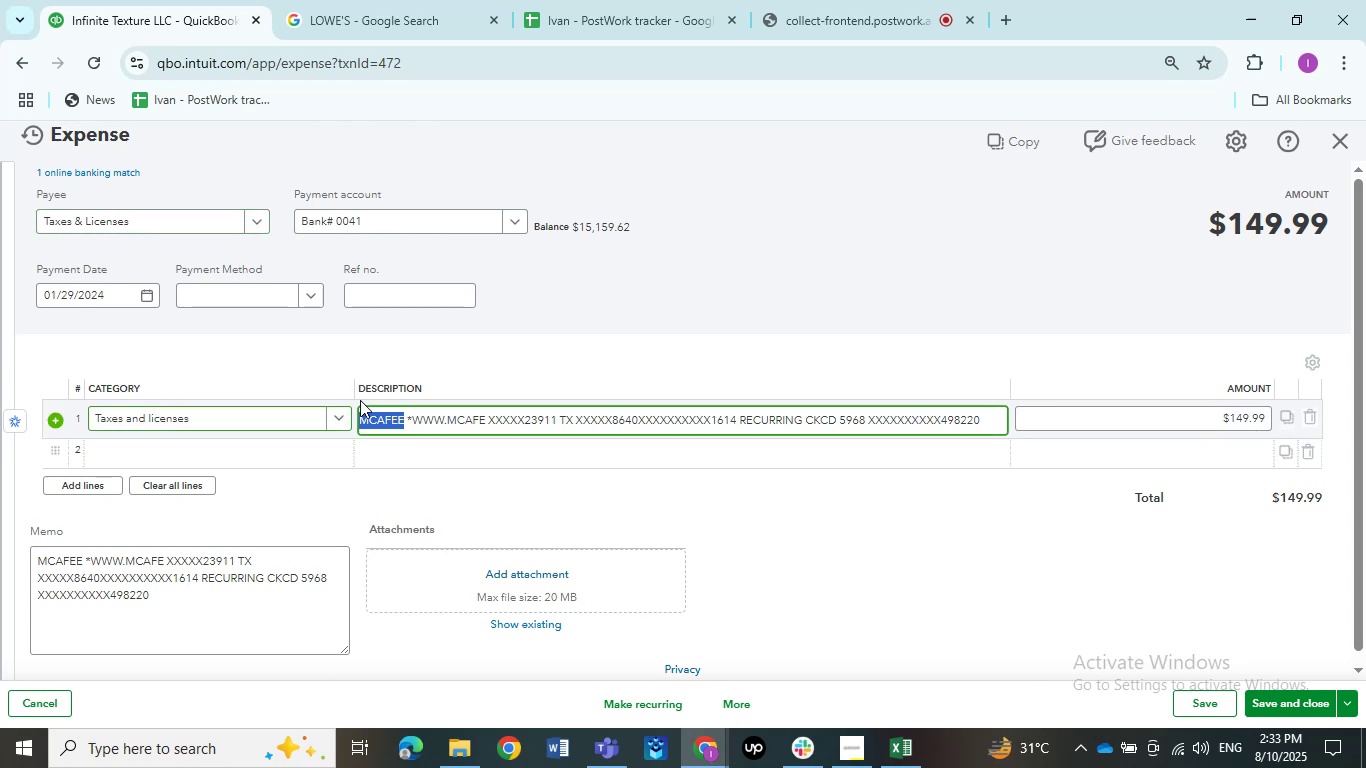 
key(Control+C)
 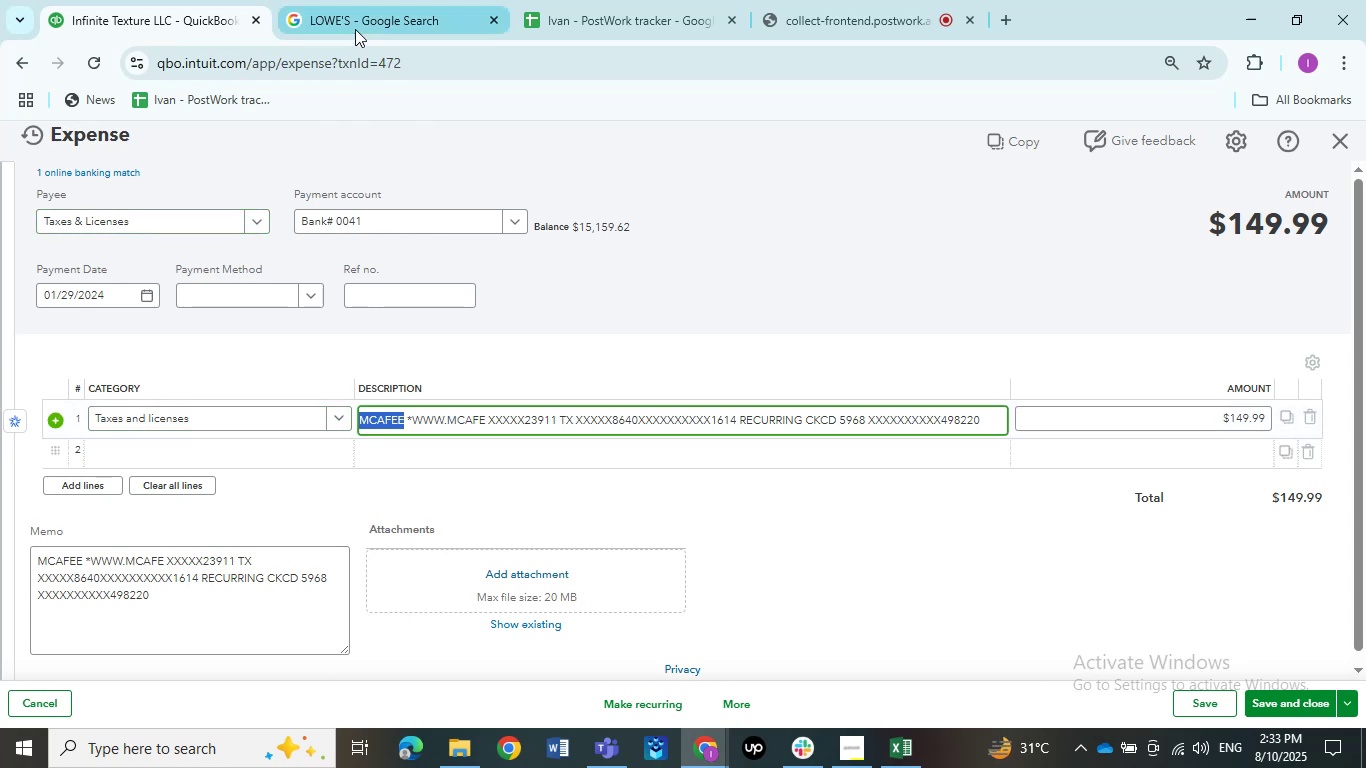 
left_click([355, 29])
 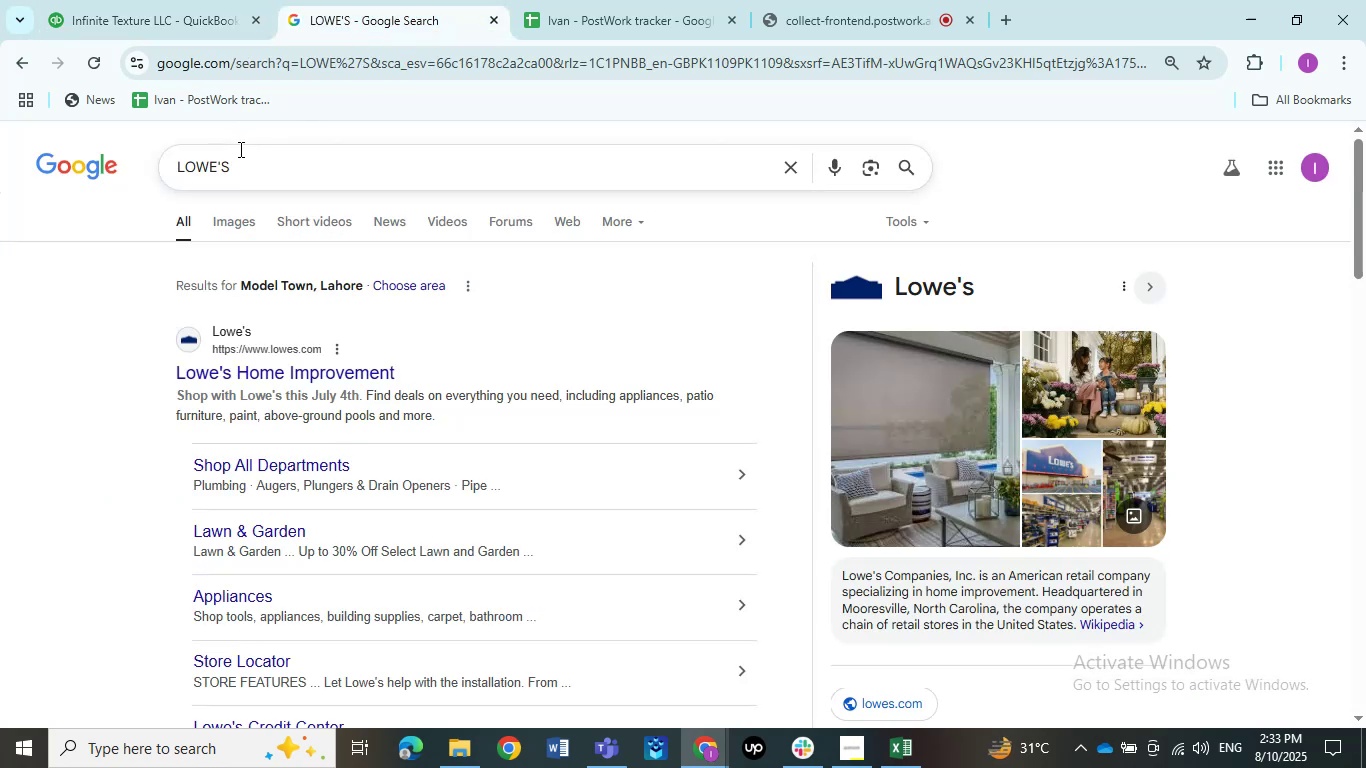 
left_click_drag(start_coordinate=[238, 151], to_coordinate=[85, 171])
 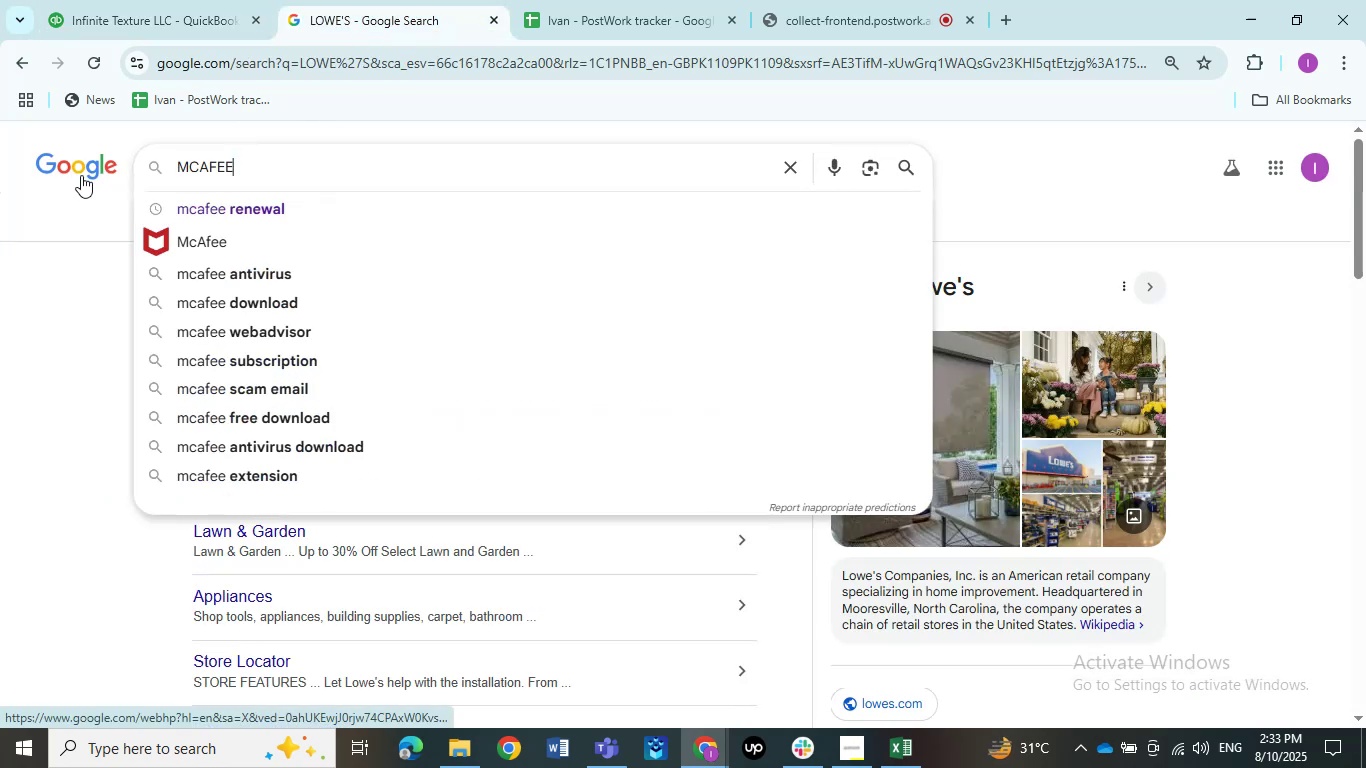 
key(Control+V)
 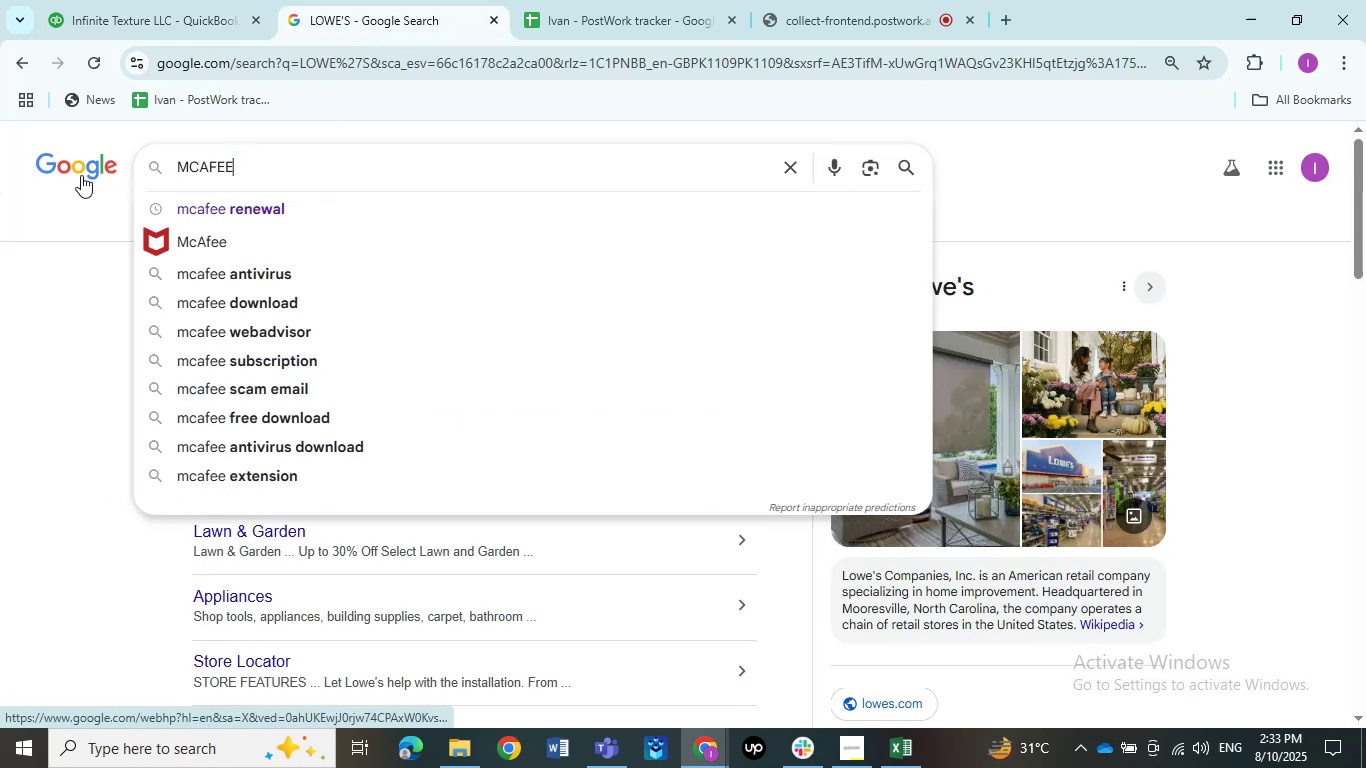 
key(NumpadEnter)
 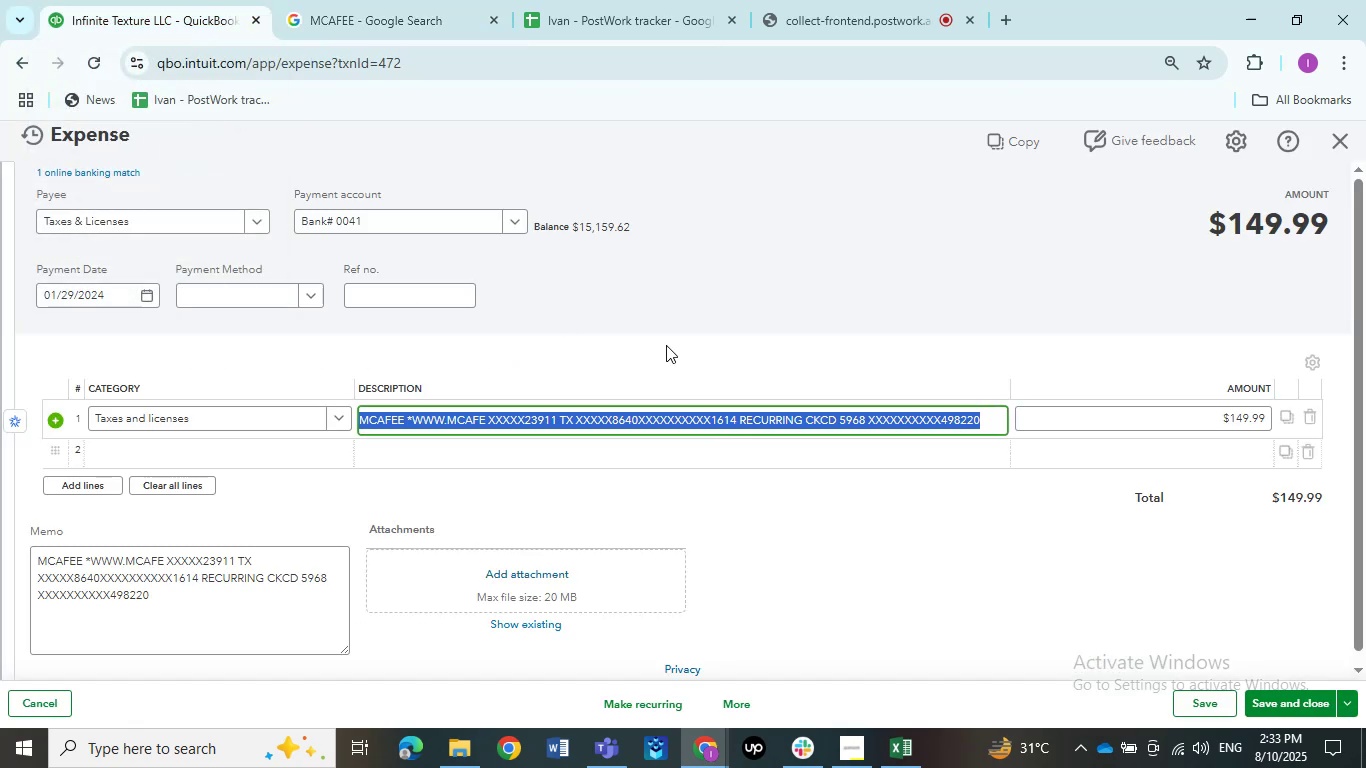 
wait(7.78)
 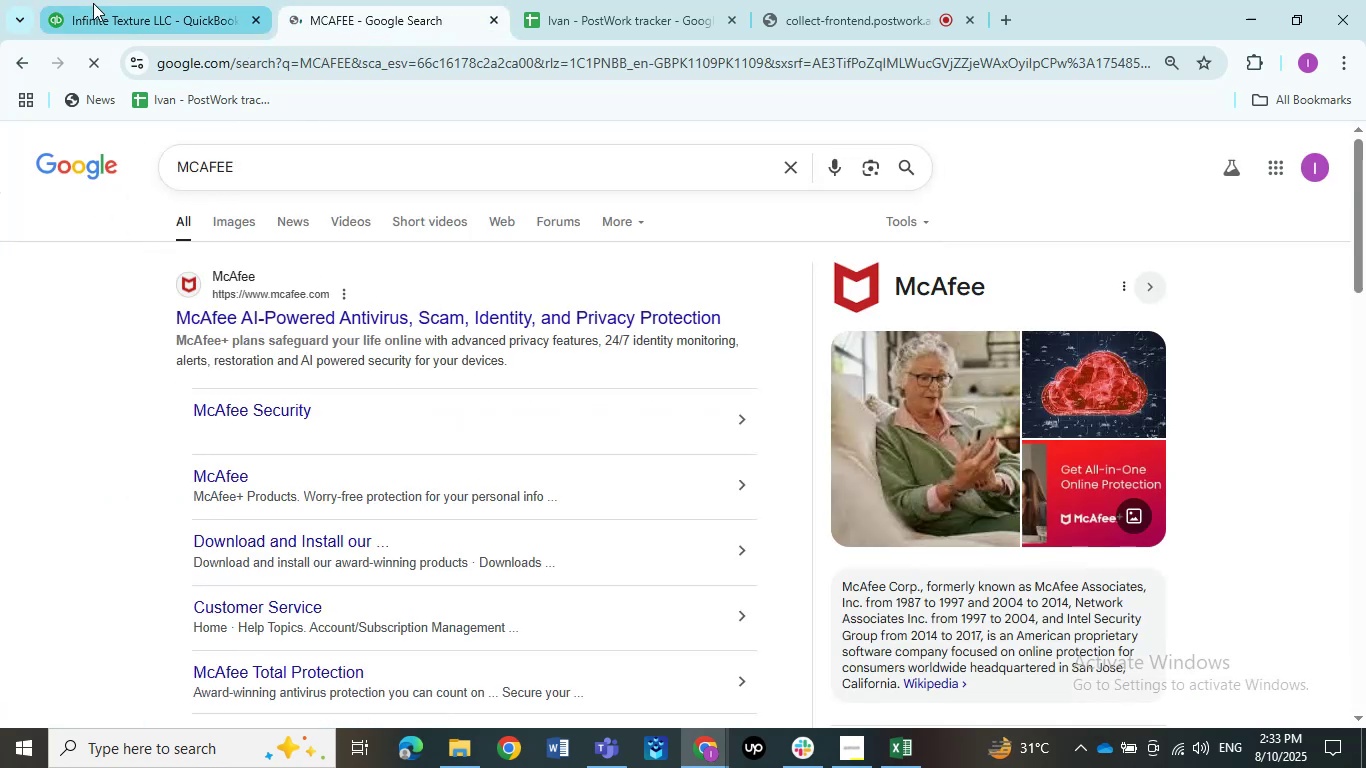 
left_click([666, 345])
 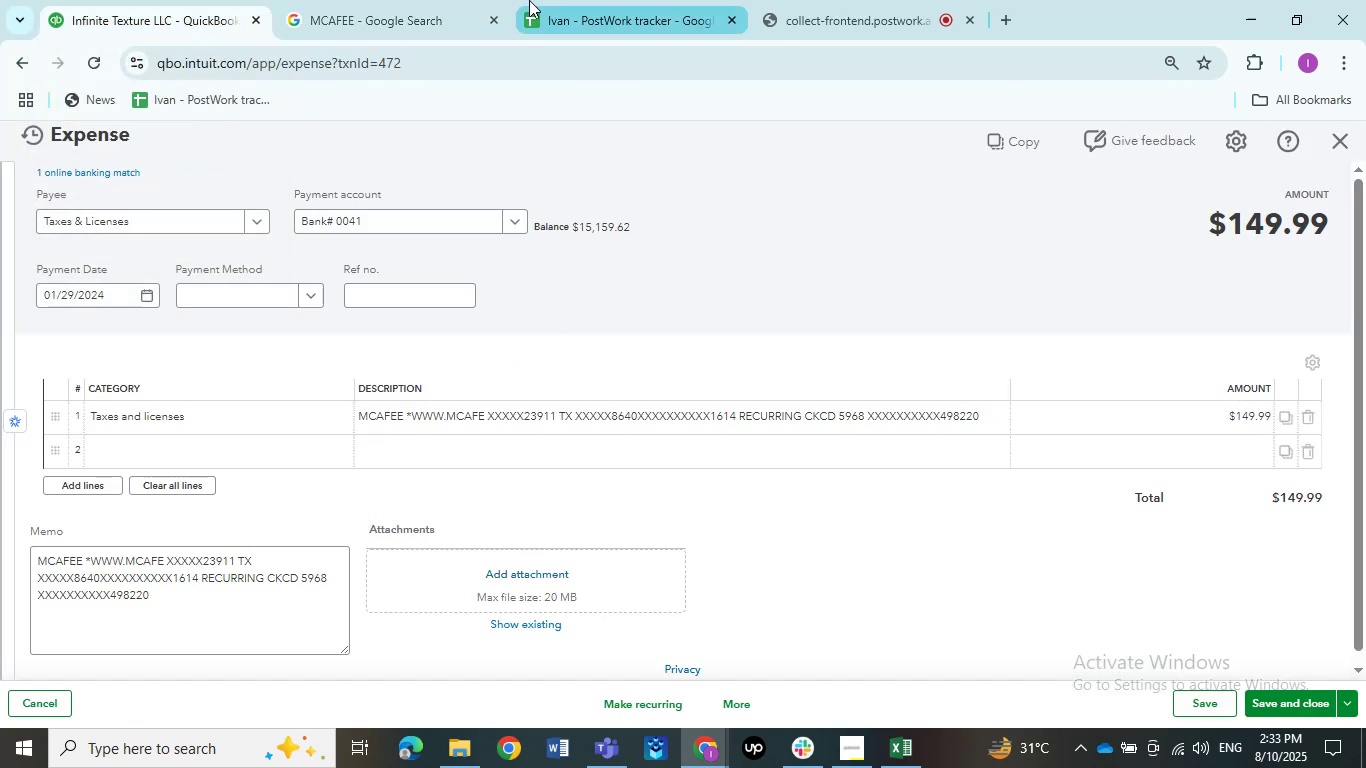 
left_click([391, 0])
 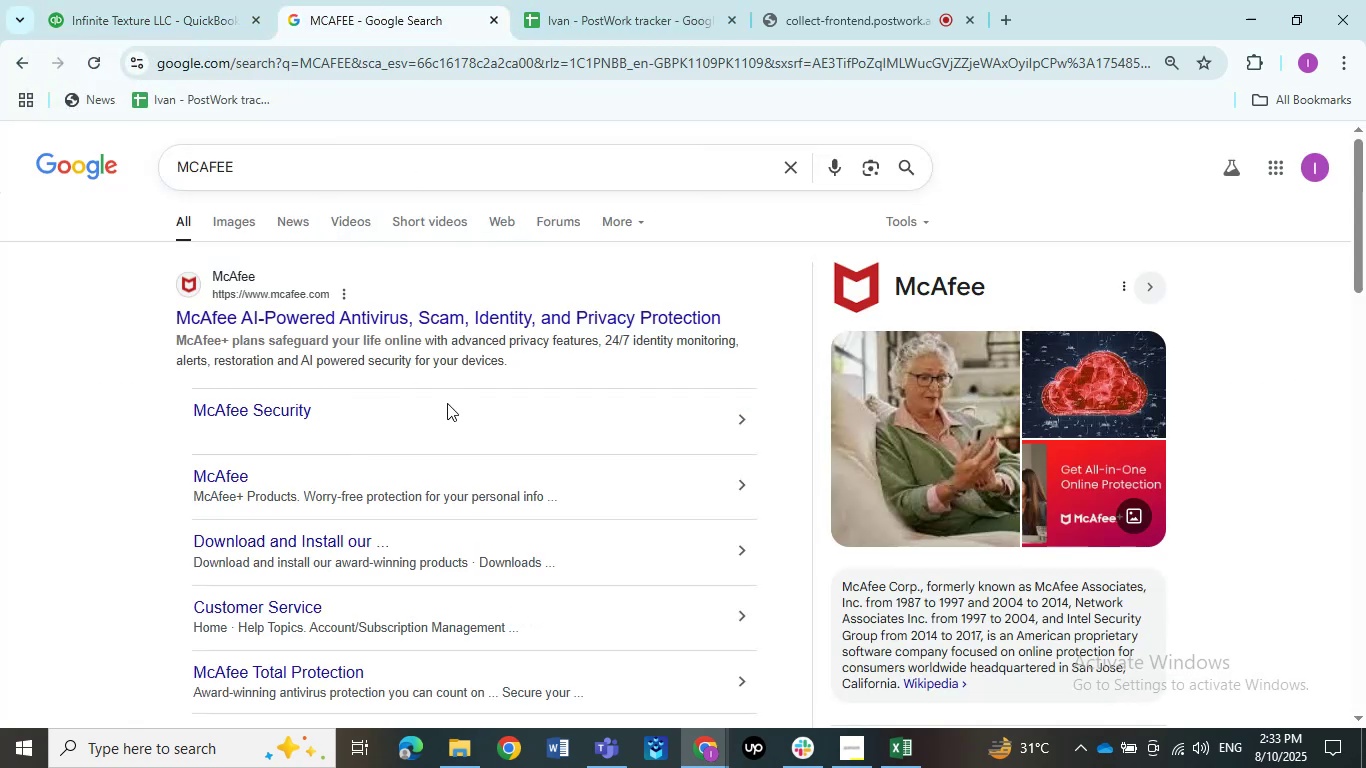 
scroll: coordinate [447, 404], scroll_direction: down, amount: 4.0
 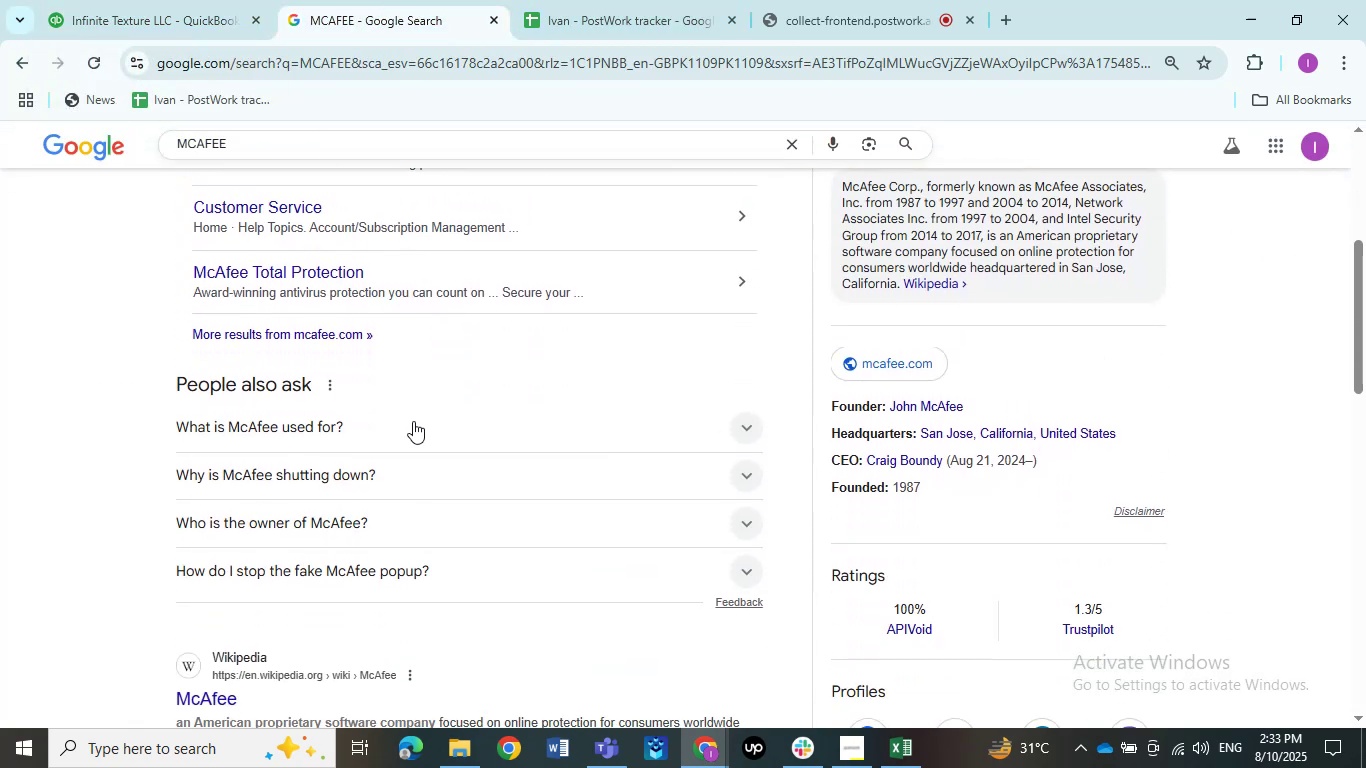 
left_click([413, 421])
 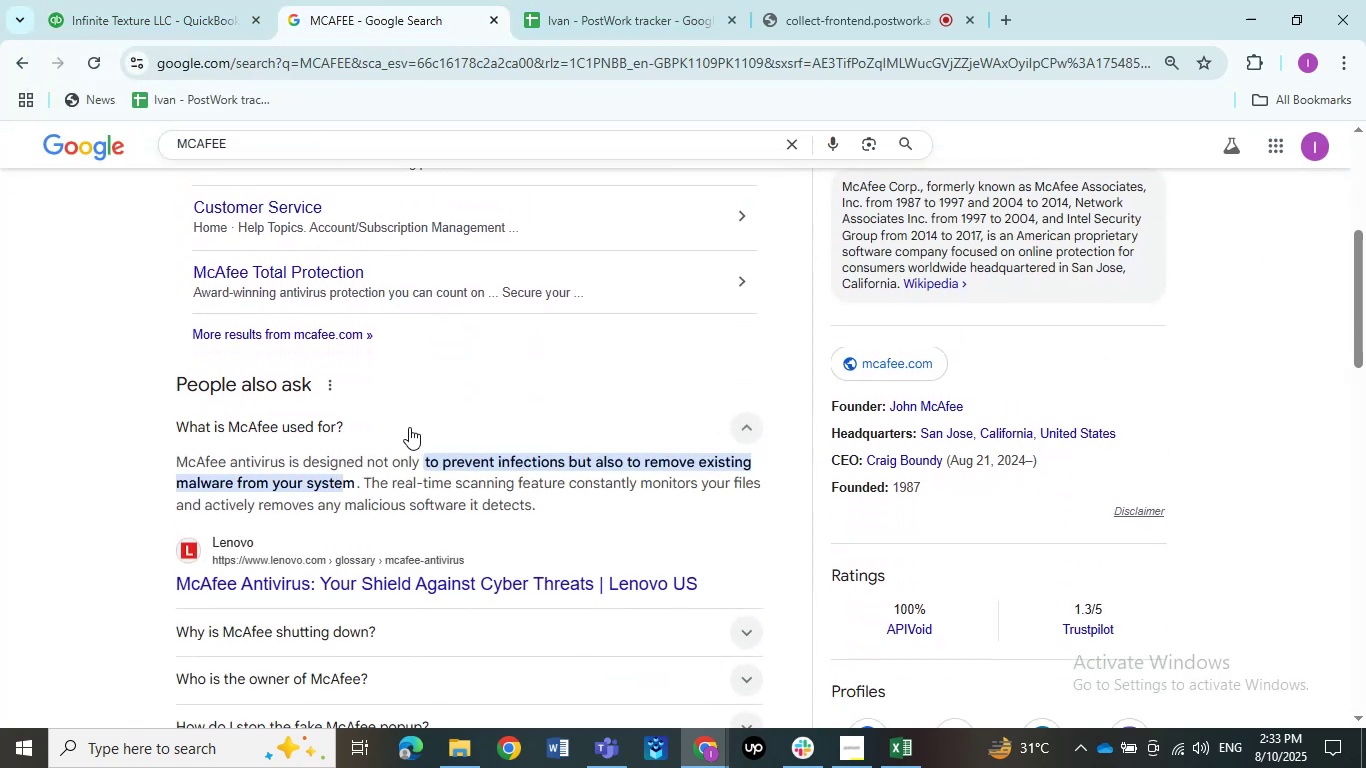 
left_click([409, 427])
 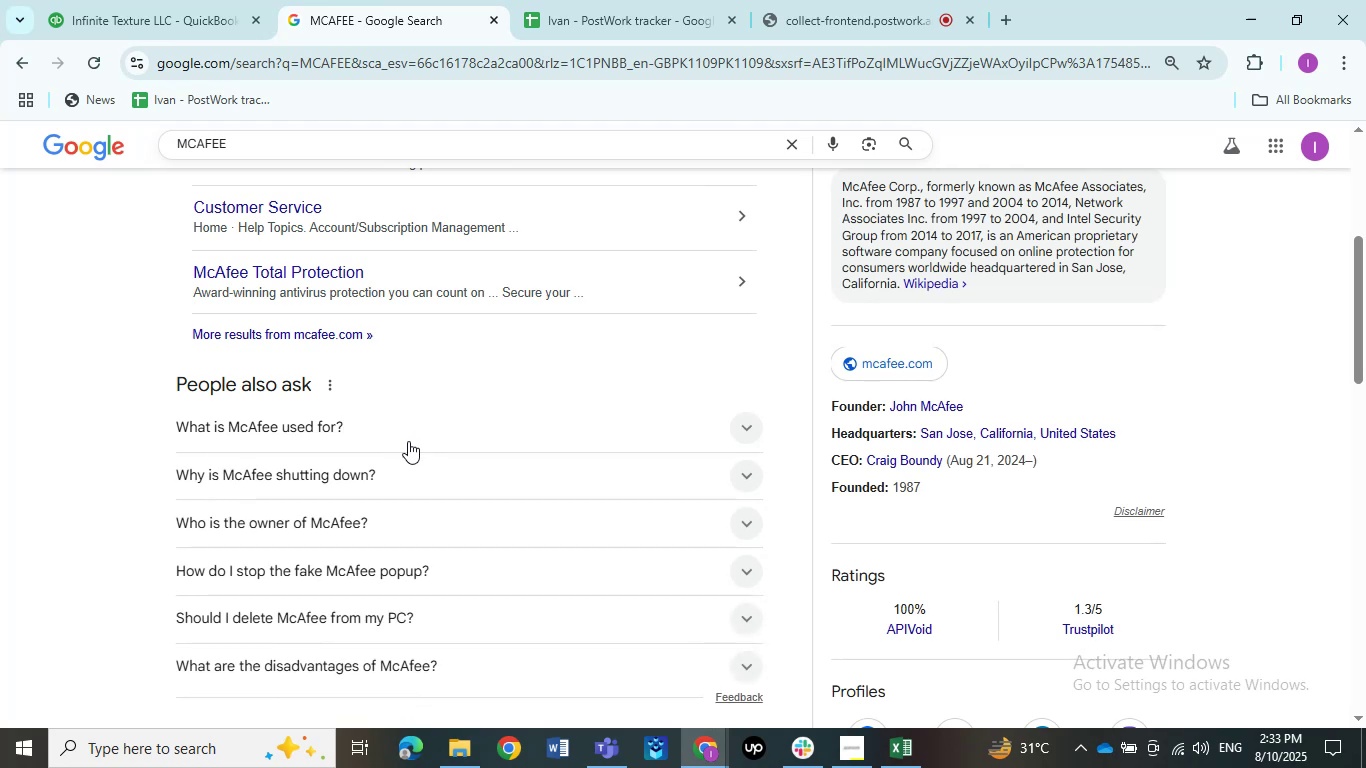 
scroll: coordinate [408, 444], scroll_direction: down, amount: 2.0
 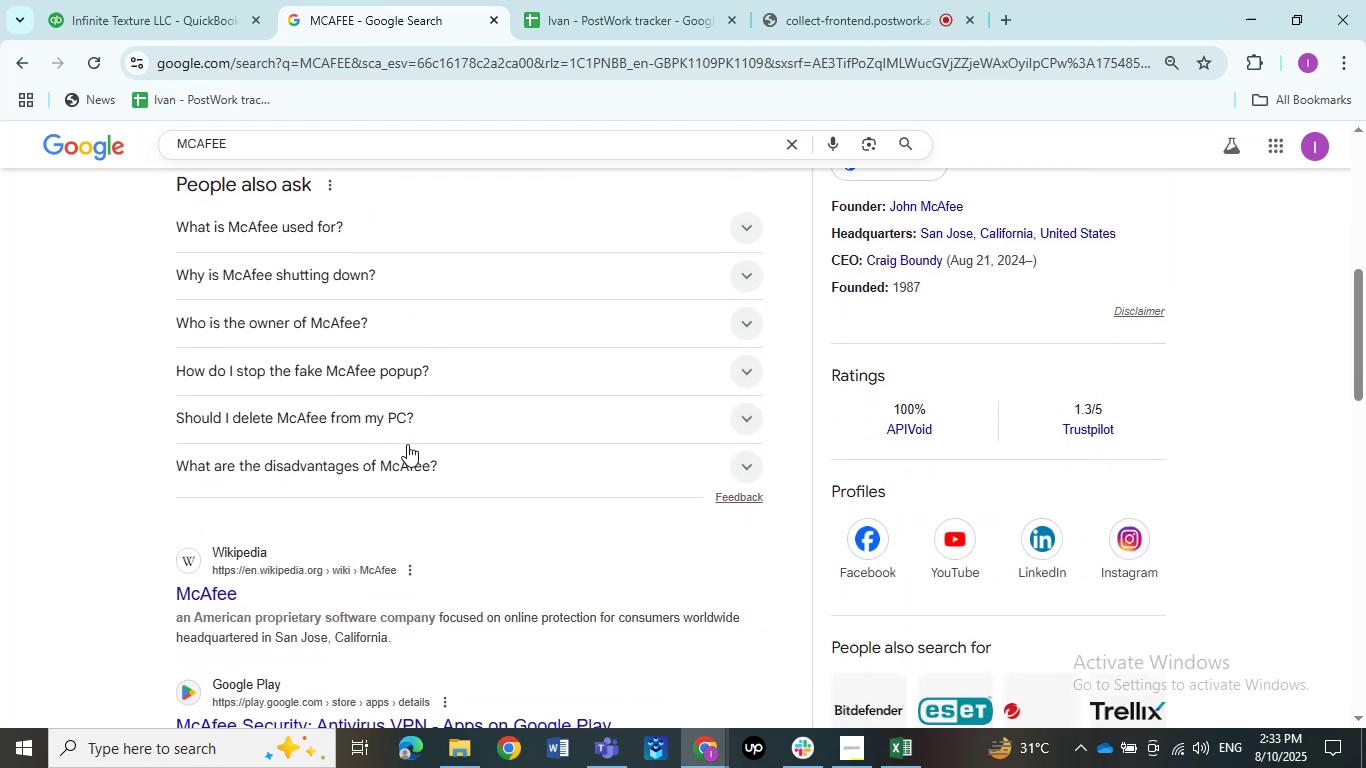 
scroll: coordinate [407, 444], scroll_direction: up, amount: 1.0
 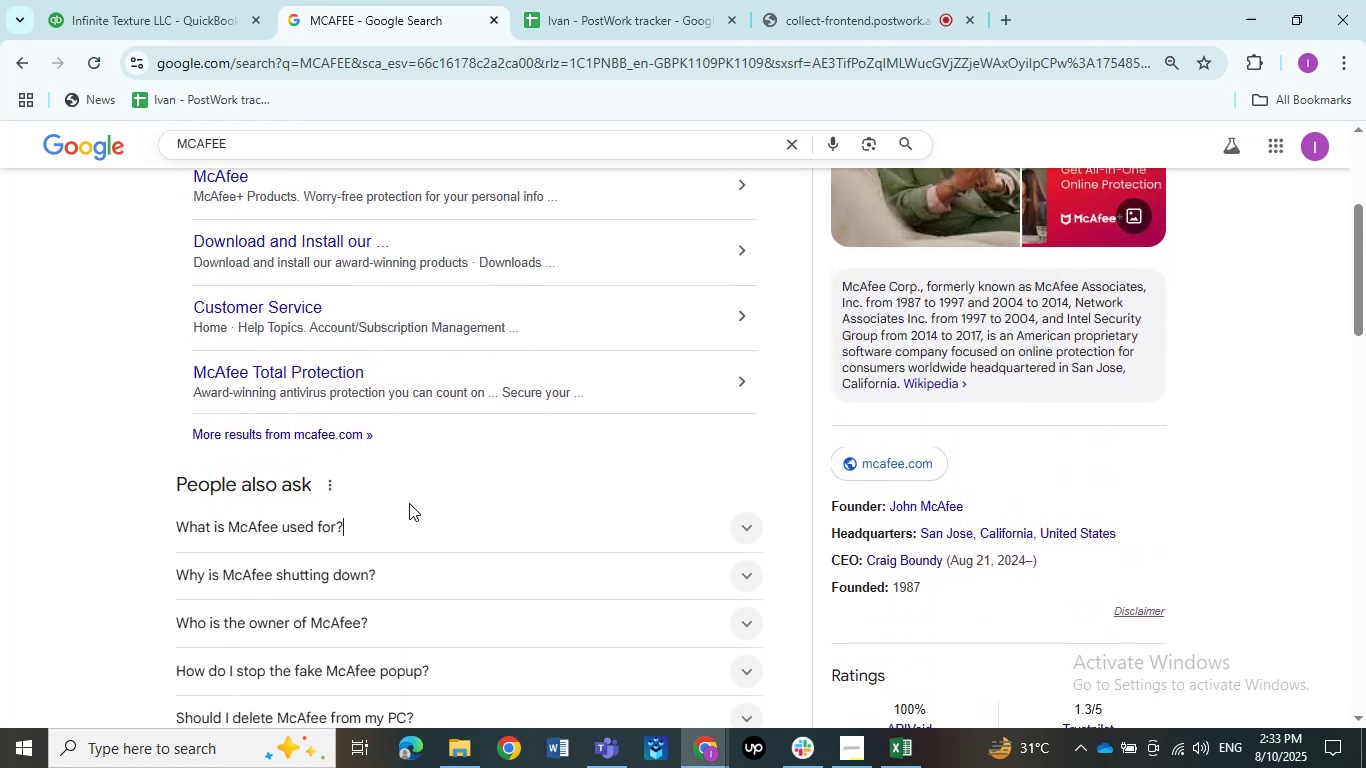 
scroll: coordinate [405, 523], scroll_direction: down, amount: 1.0
 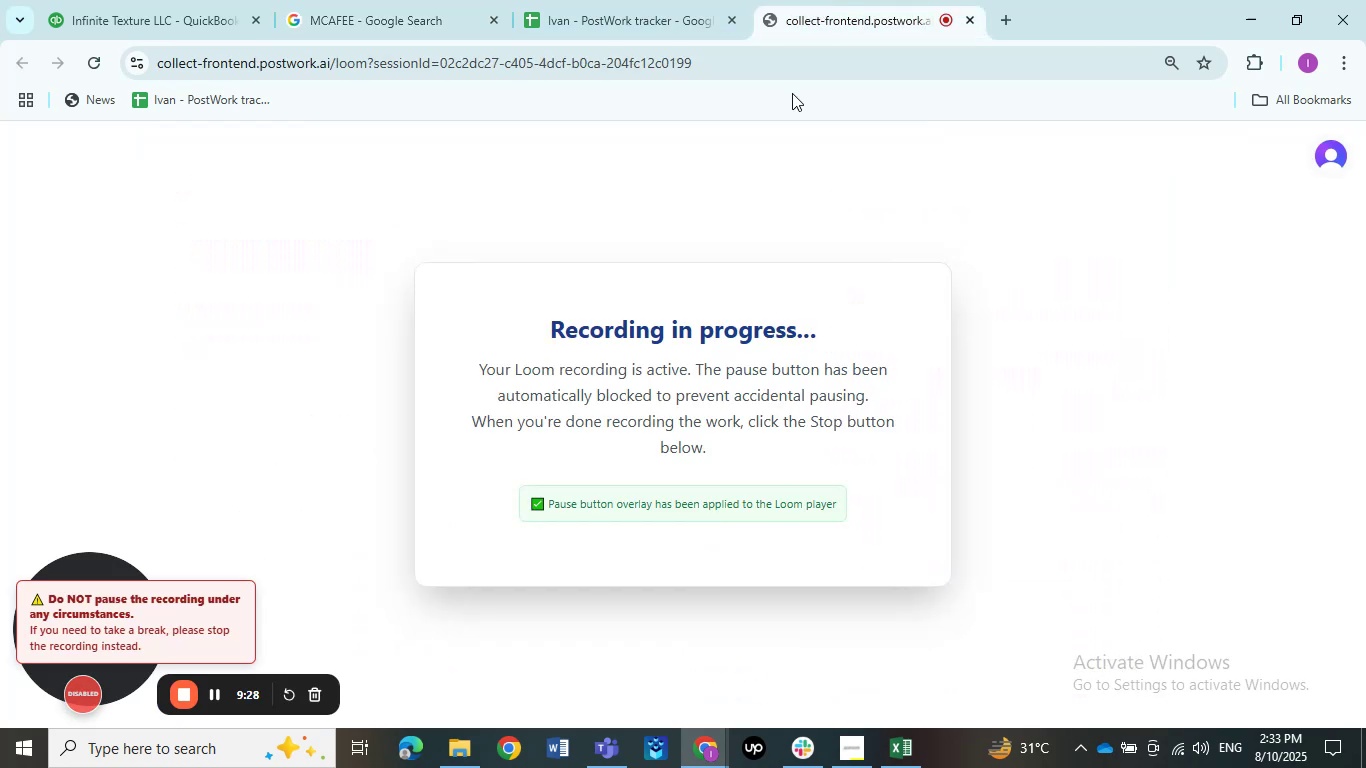 
left_click([332, 2])
 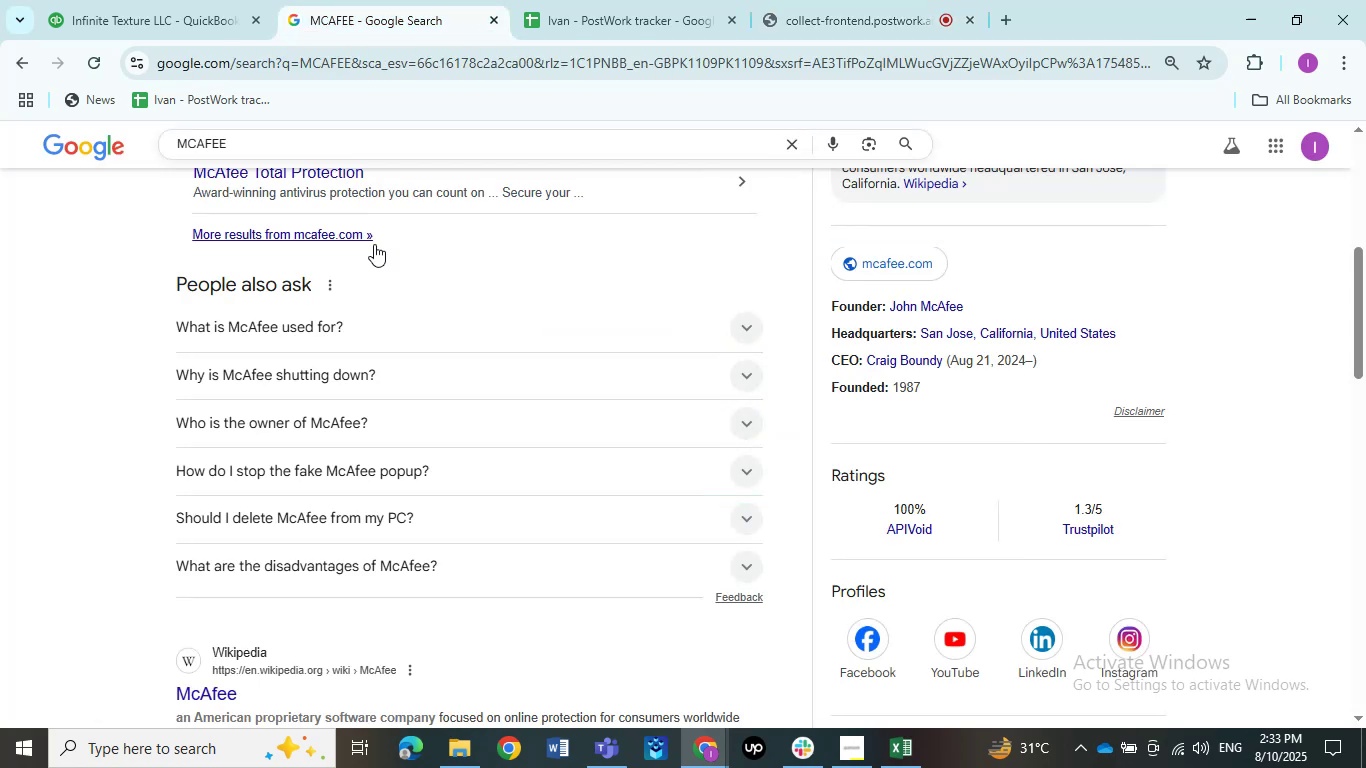 
scroll: coordinate [384, 317], scroll_direction: down, amount: 3.0
 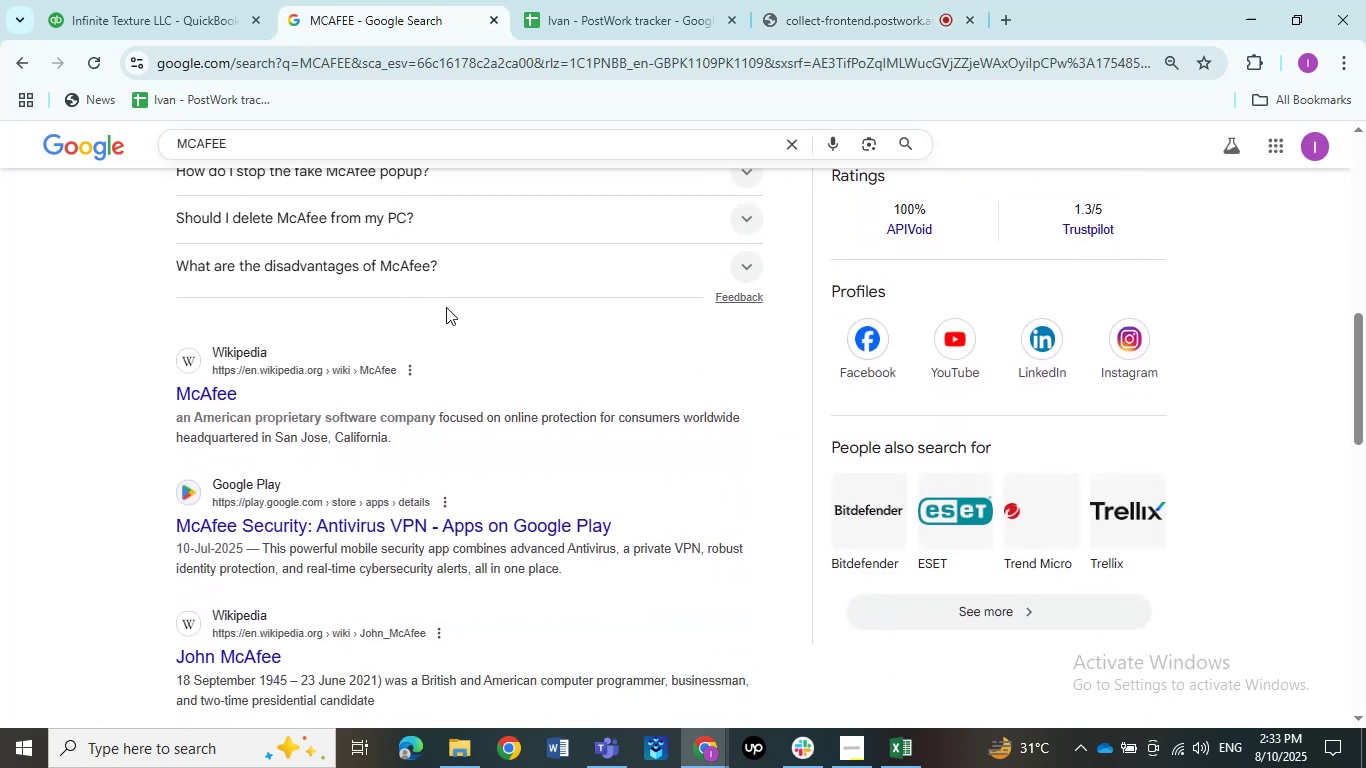 
scroll: coordinate [468, 324], scroll_direction: up, amount: 3.0
 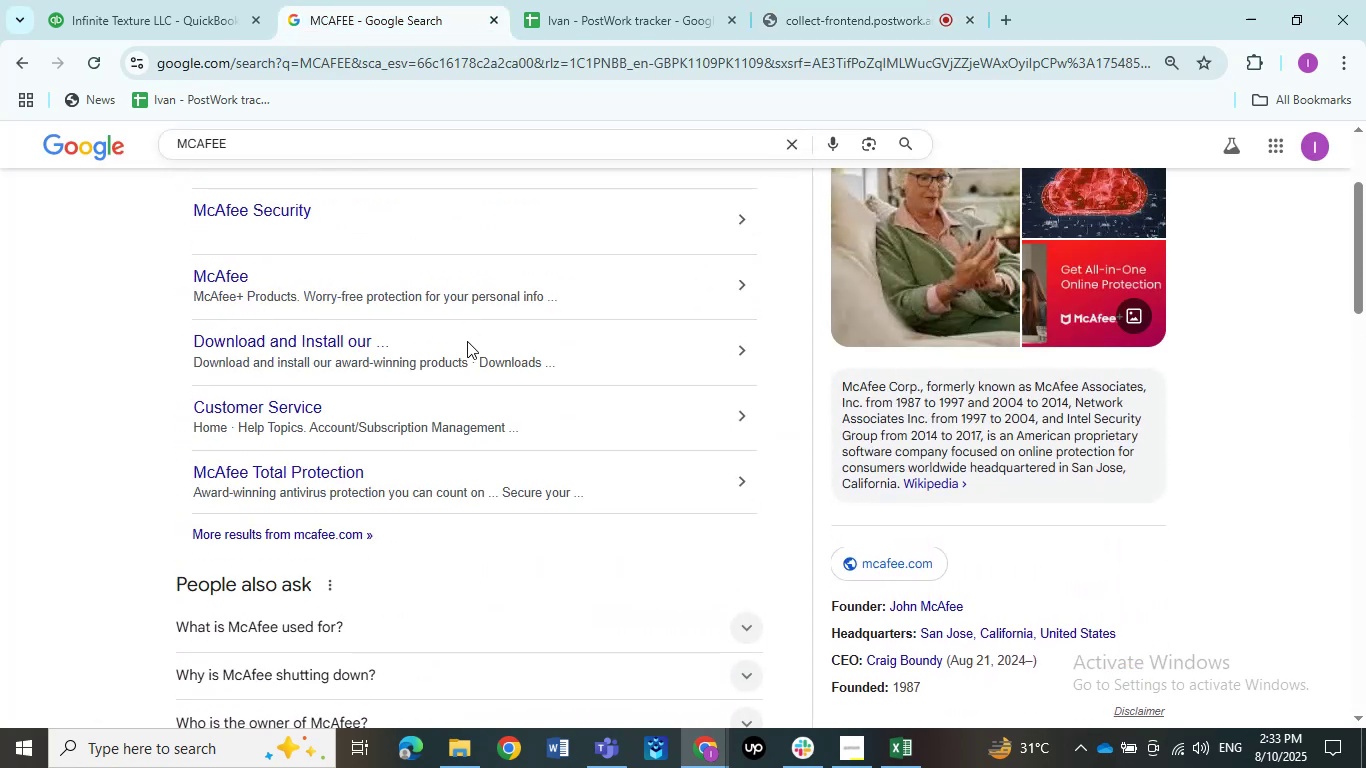 
wait(8.43)
 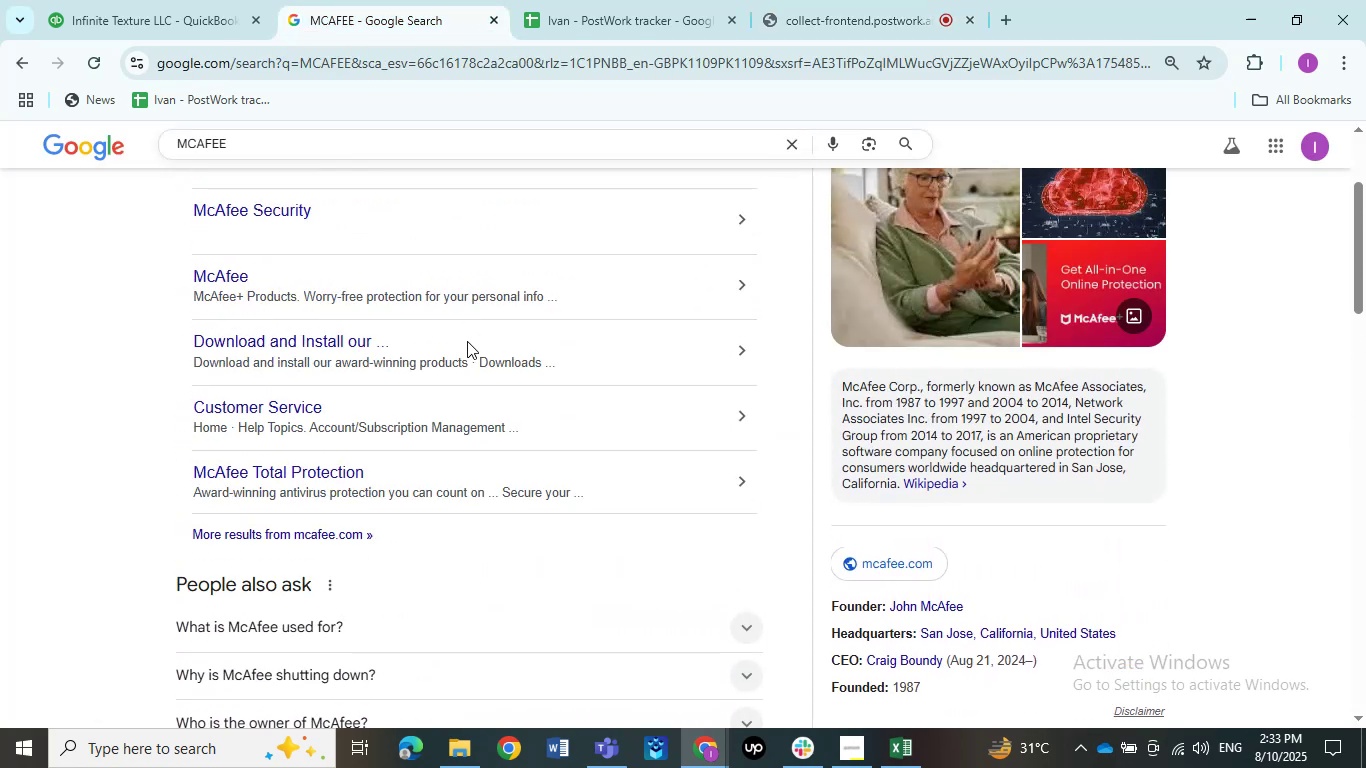 
scroll: coordinate [462, 310], scroll_direction: up, amount: 2.0
 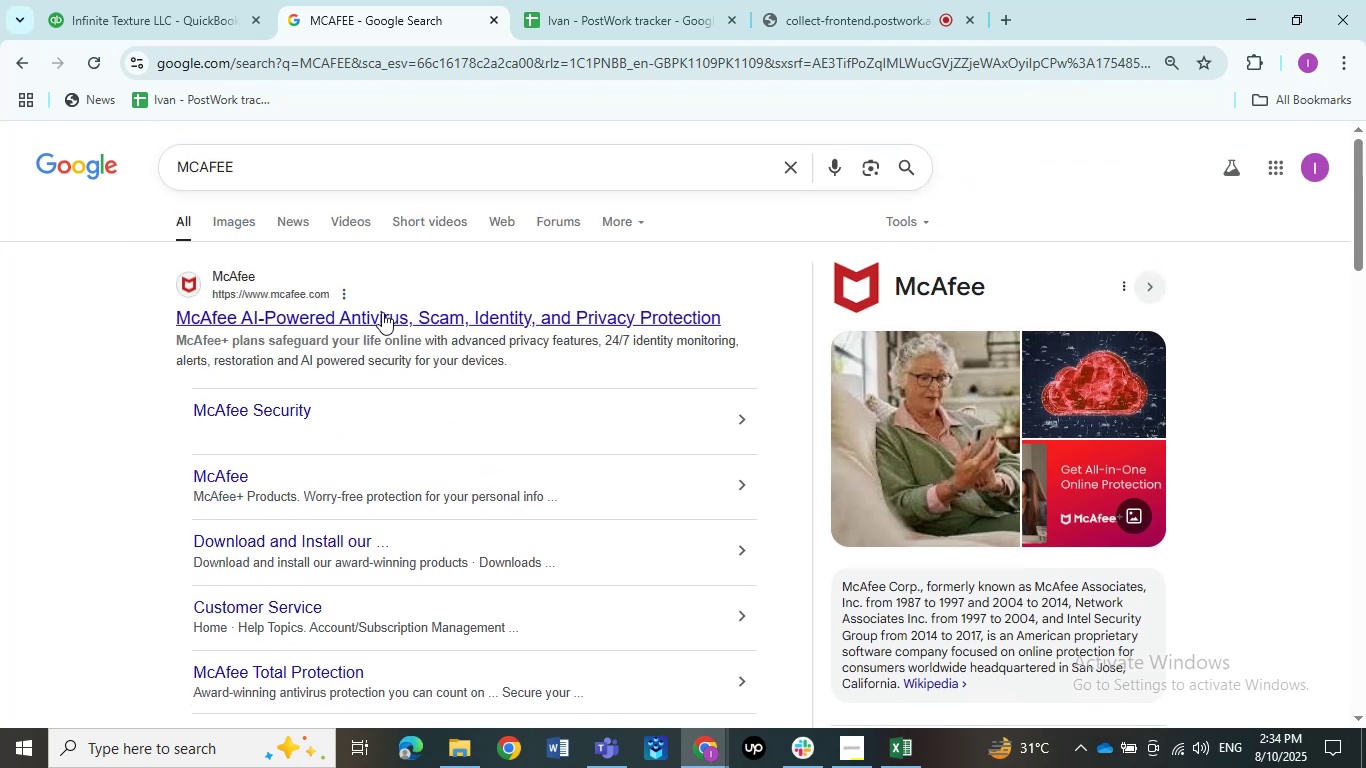 
left_click([382, 312])
 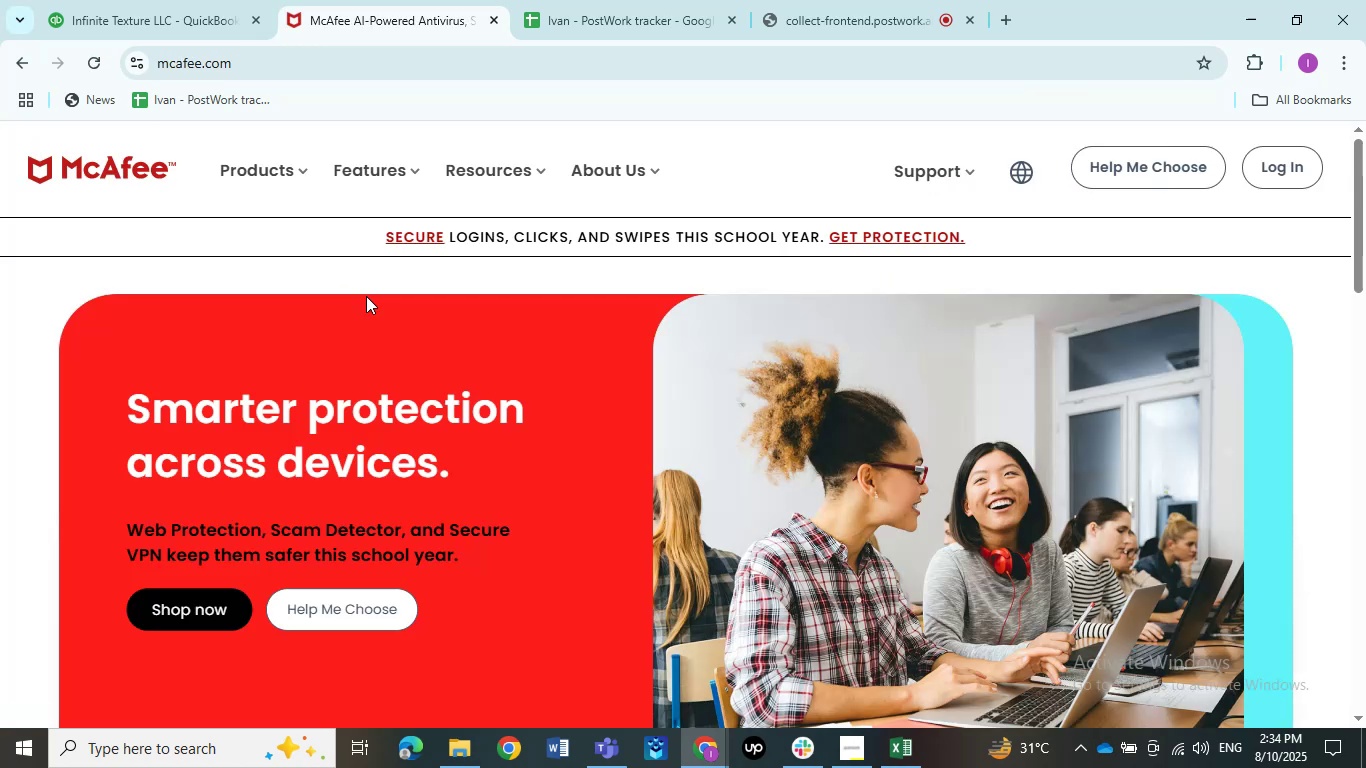 
wait(6.52)
 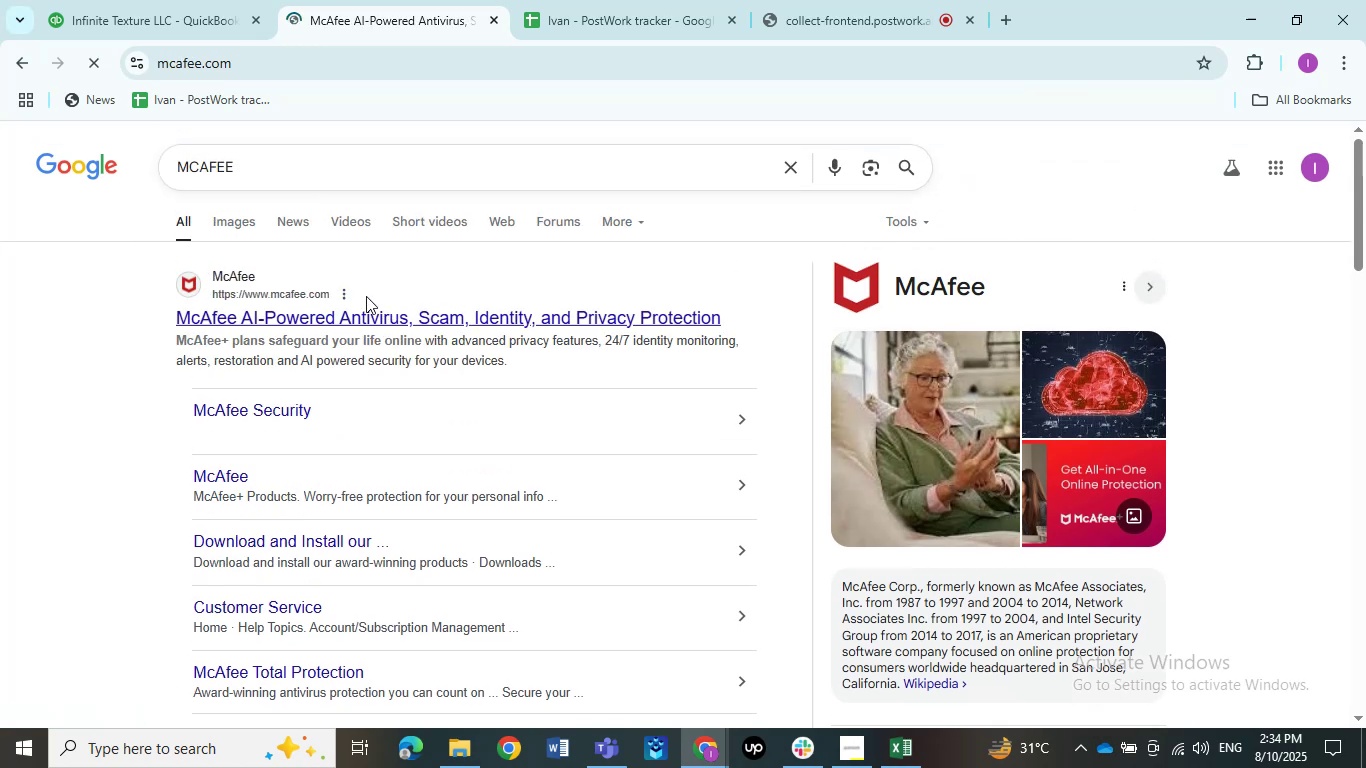 
scroll: coordinate [483, 346], scroll_direction: down, amount: 24.0
 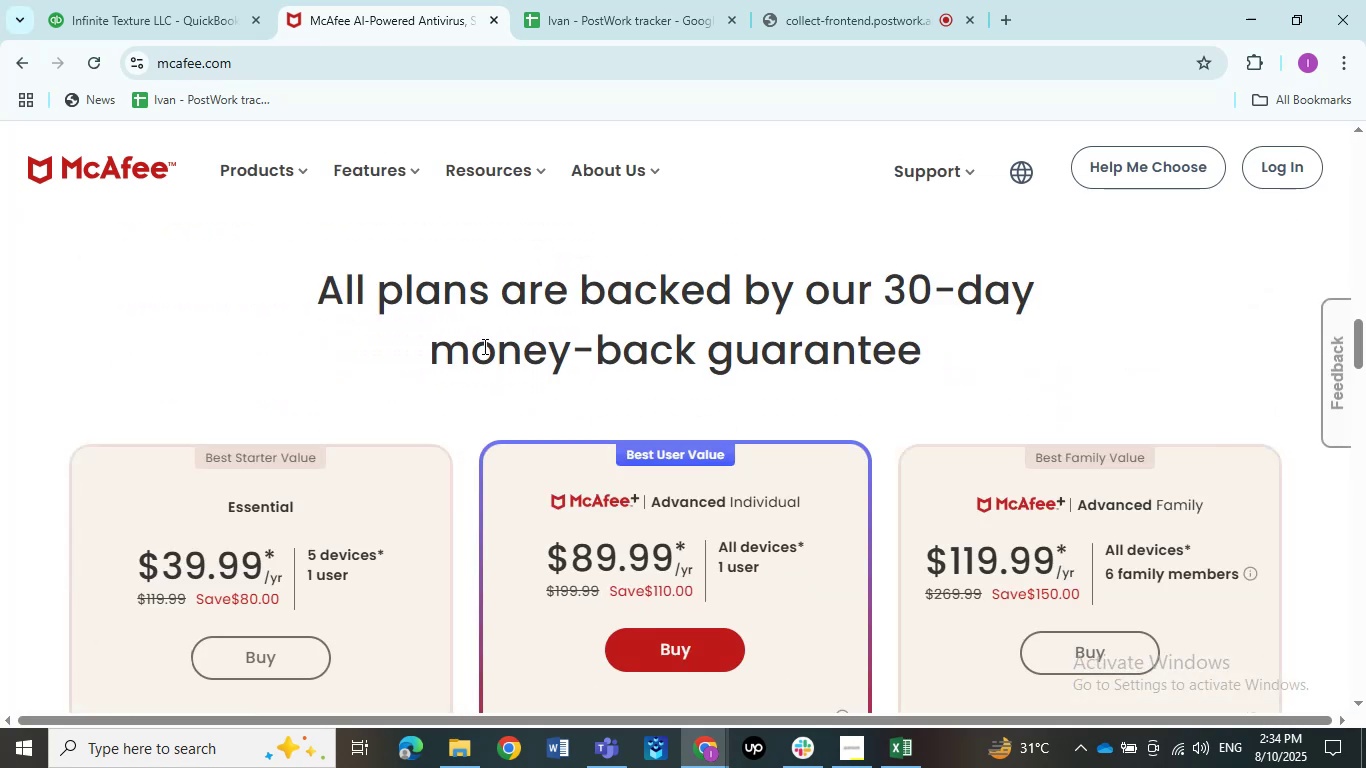 
left_click([158, 28])
 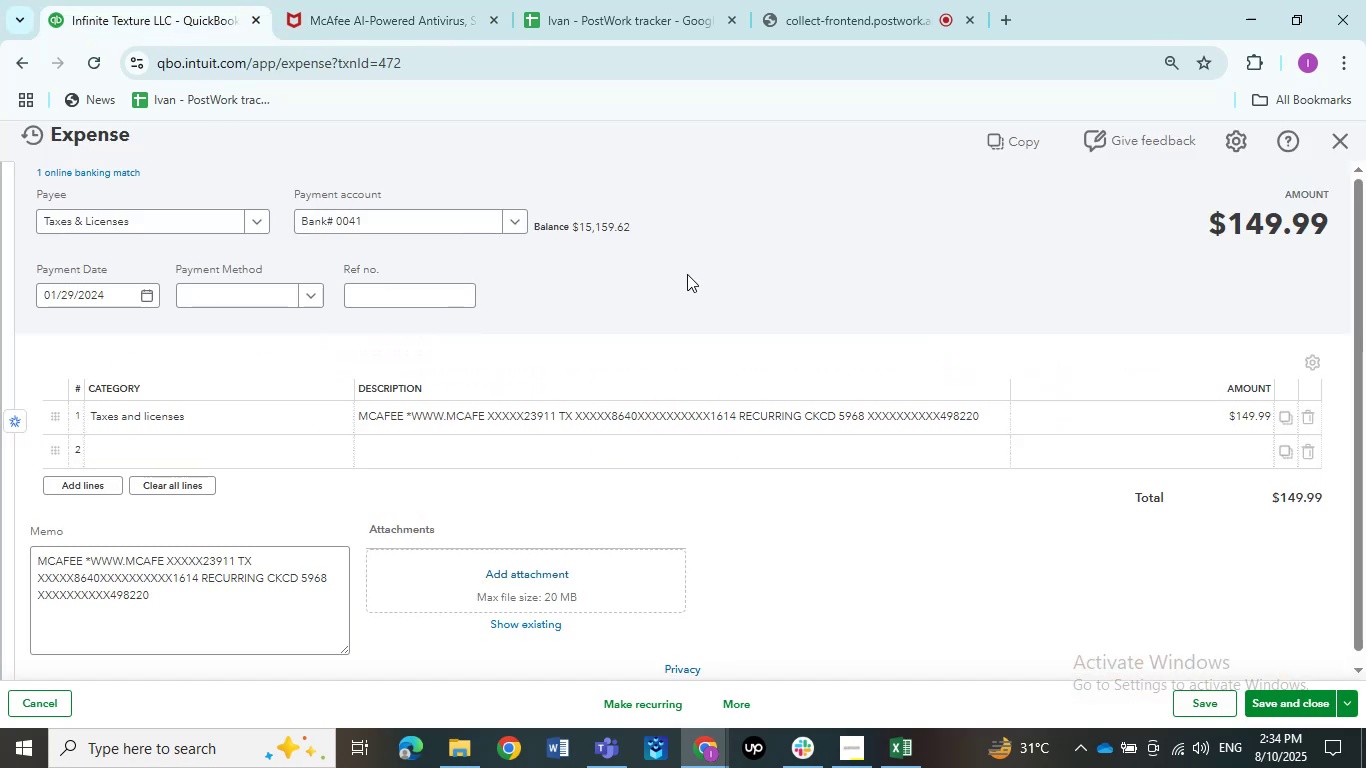 
left_click([703, 271])
 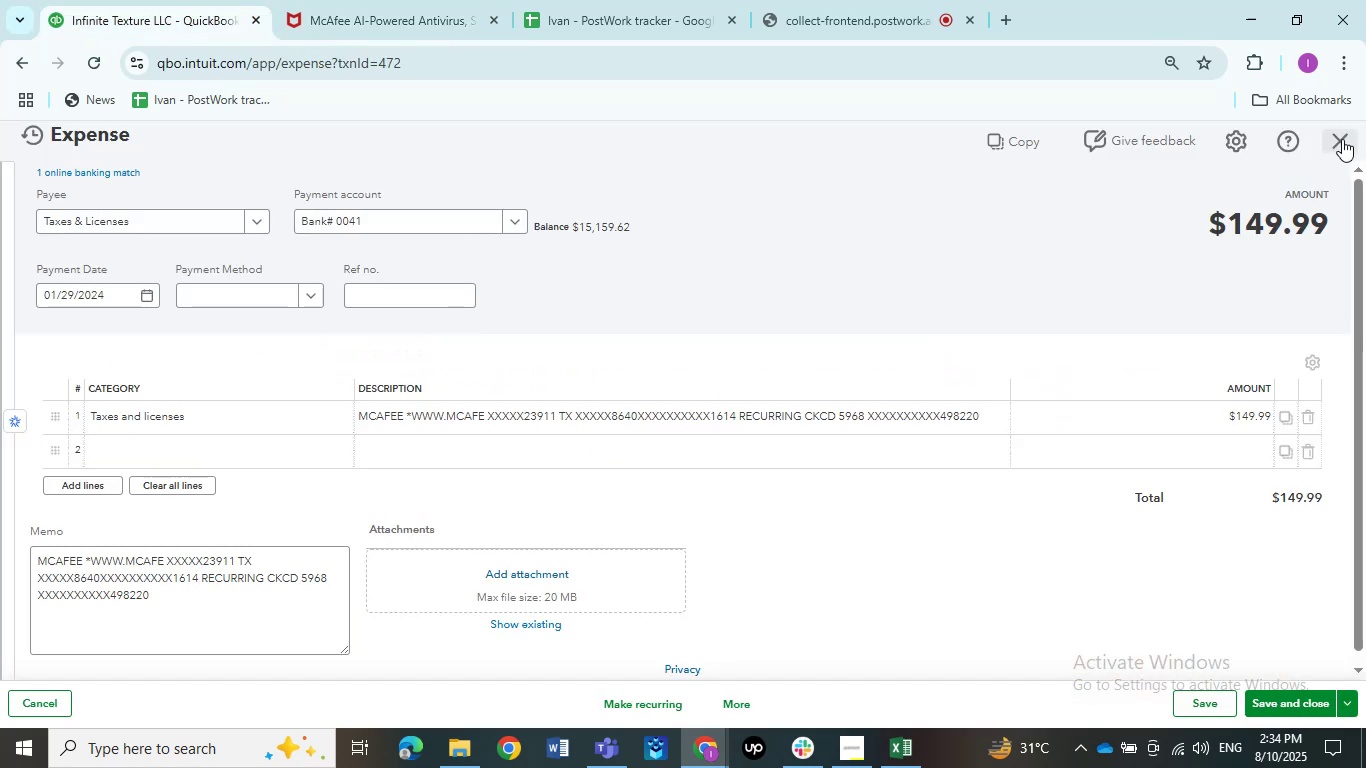 
left_click([1341, 142])
 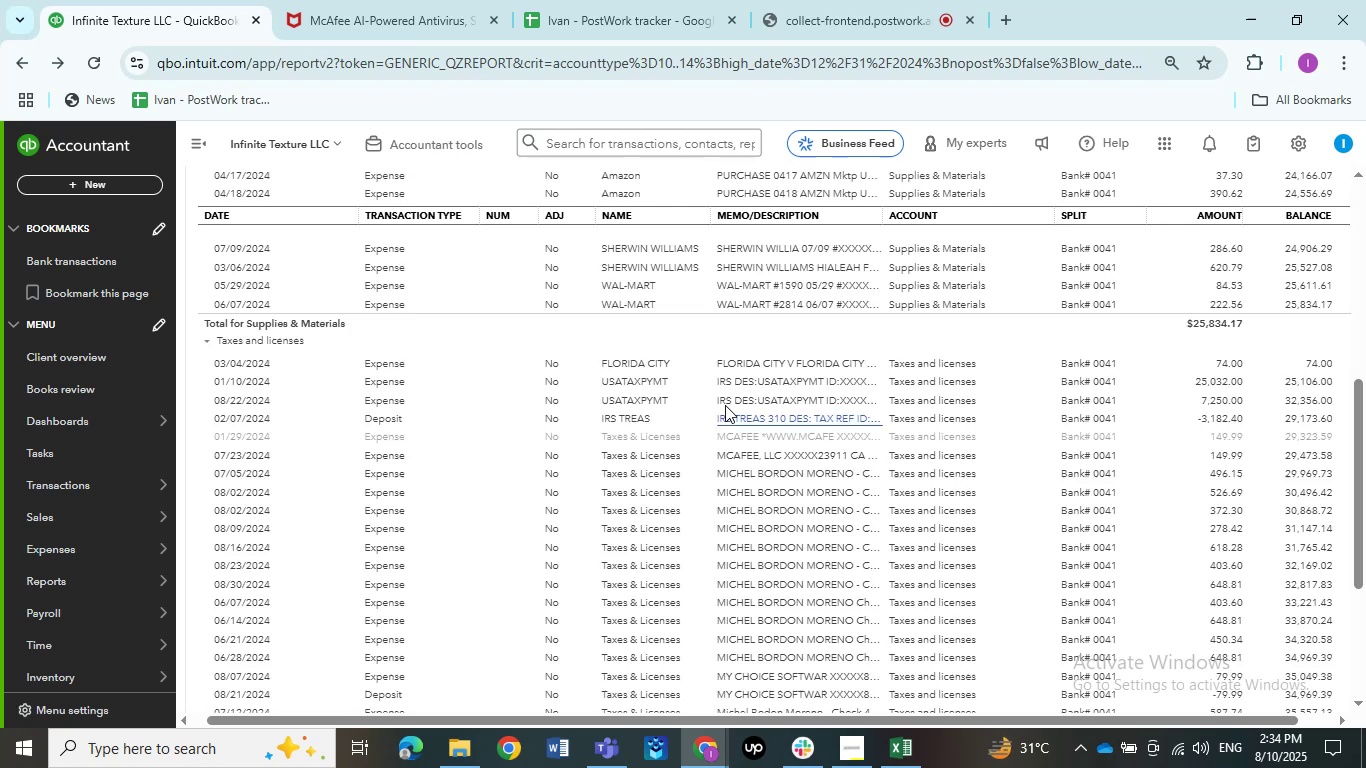 
wait(13.5)
 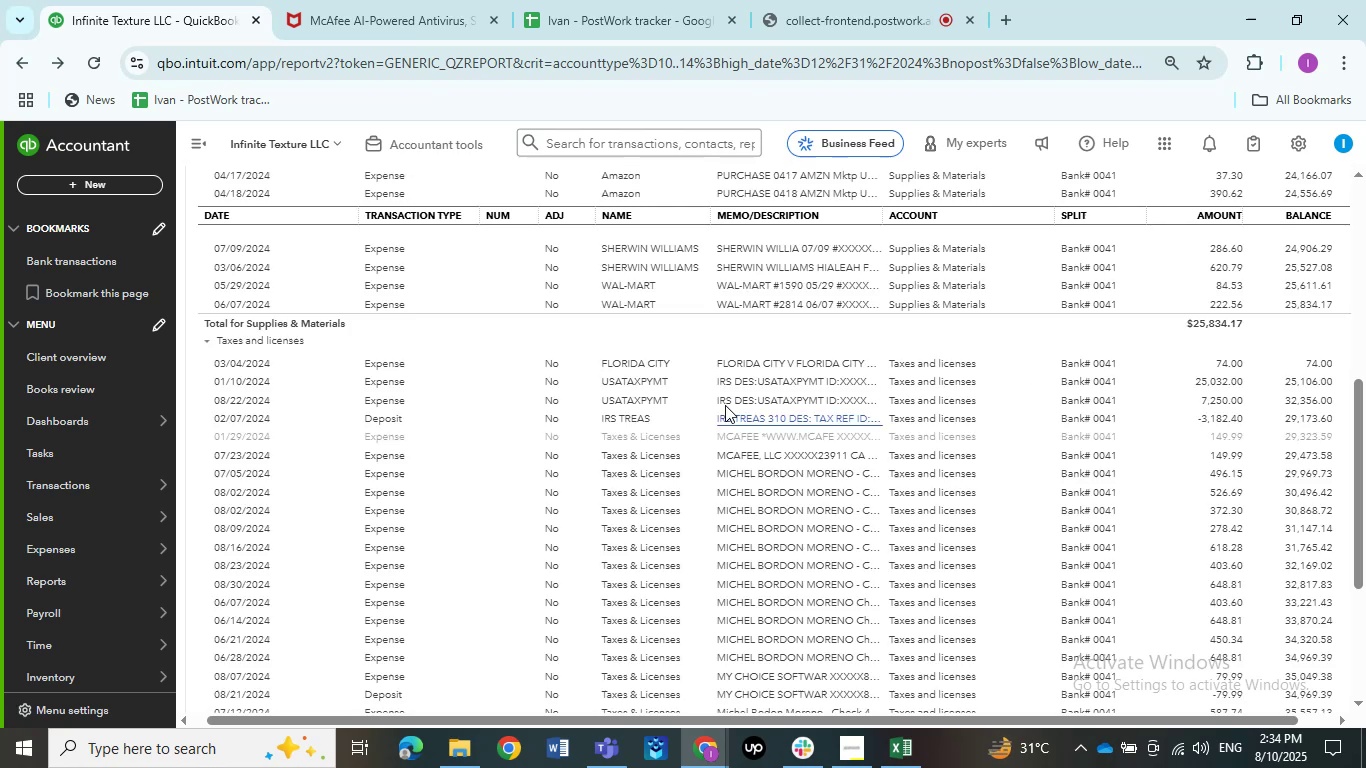 
left_click([770, 436])
 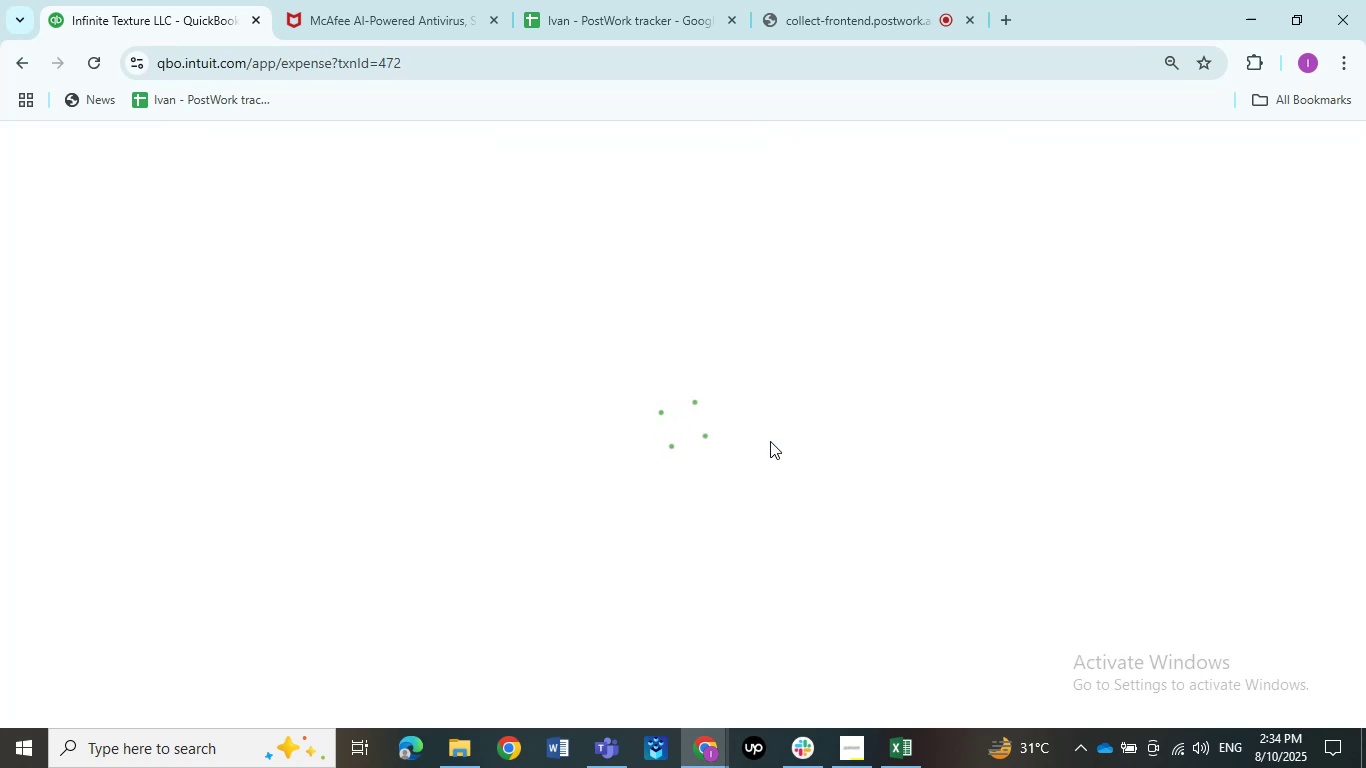 
mouse_move([255, 125])
 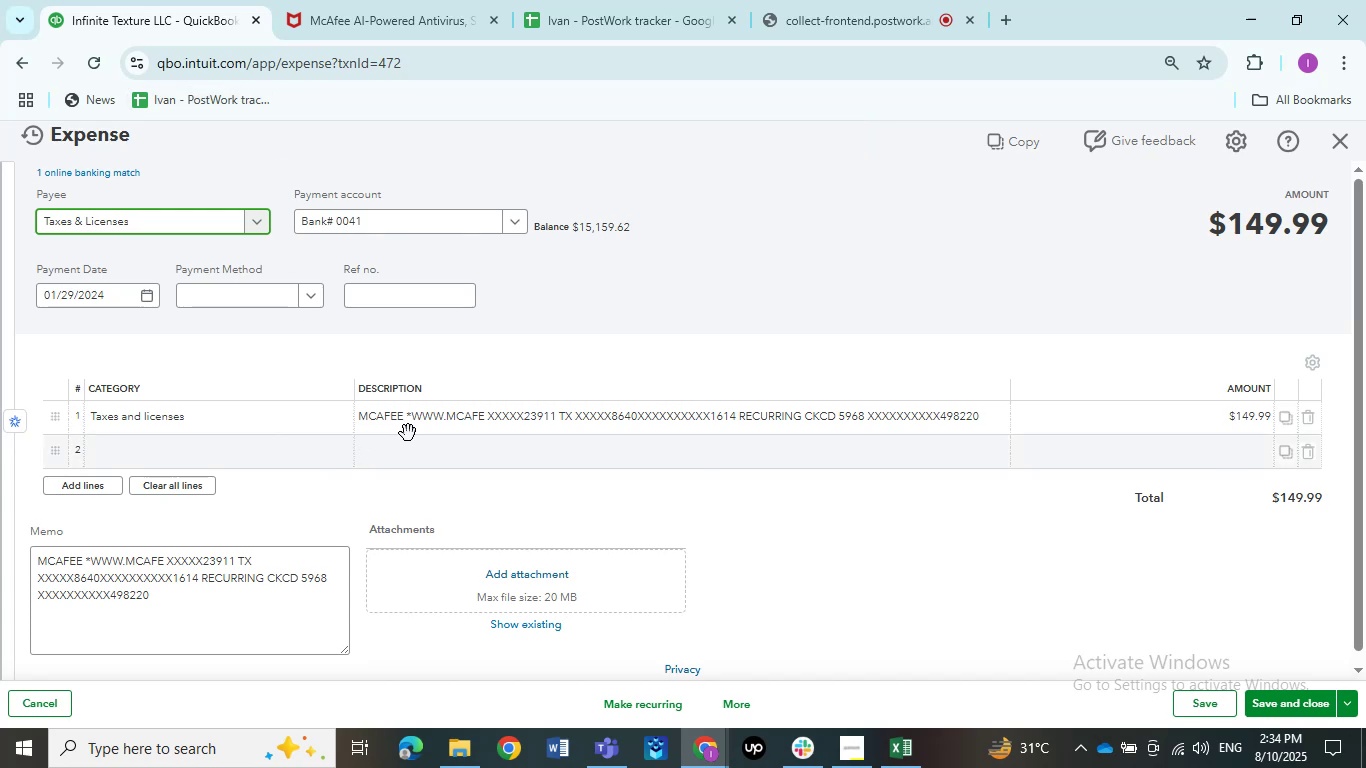 
left_click([408, 427])
 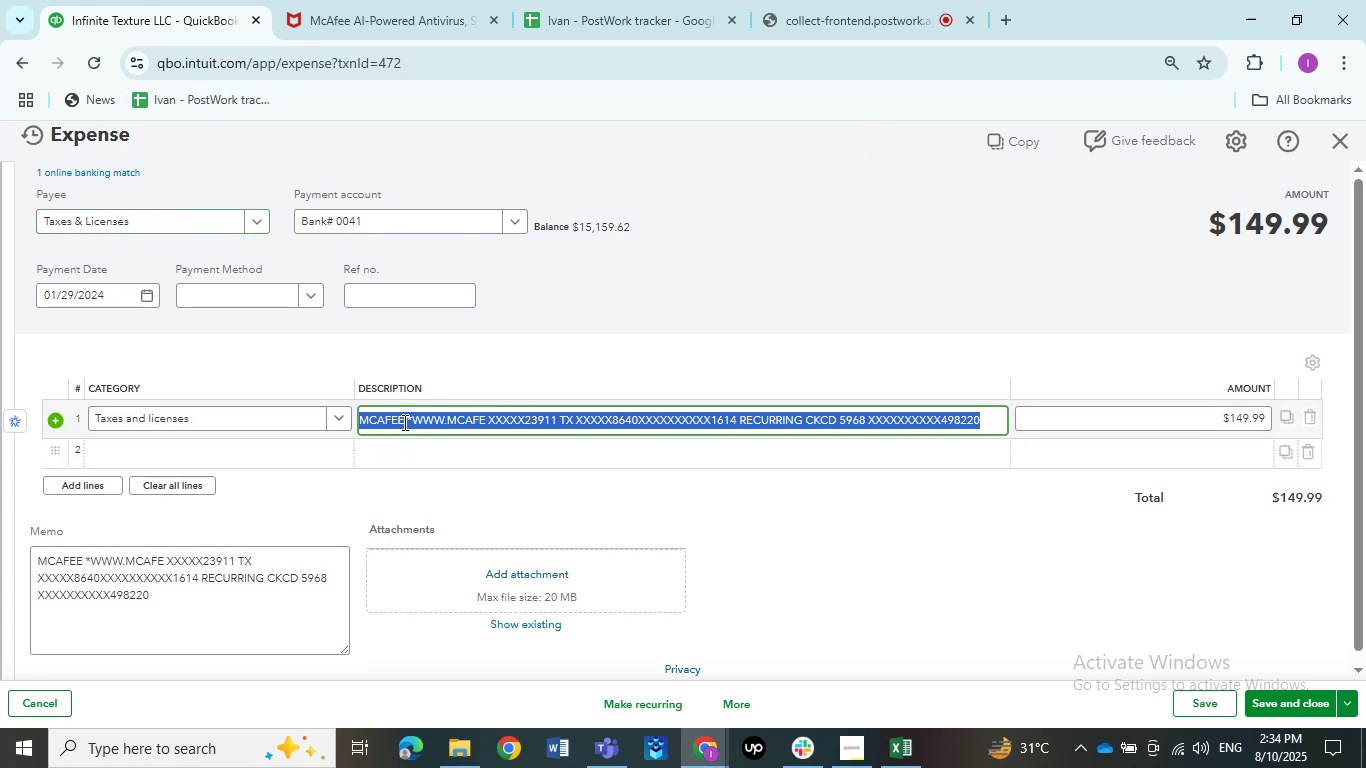 
left_click([403, 422])
 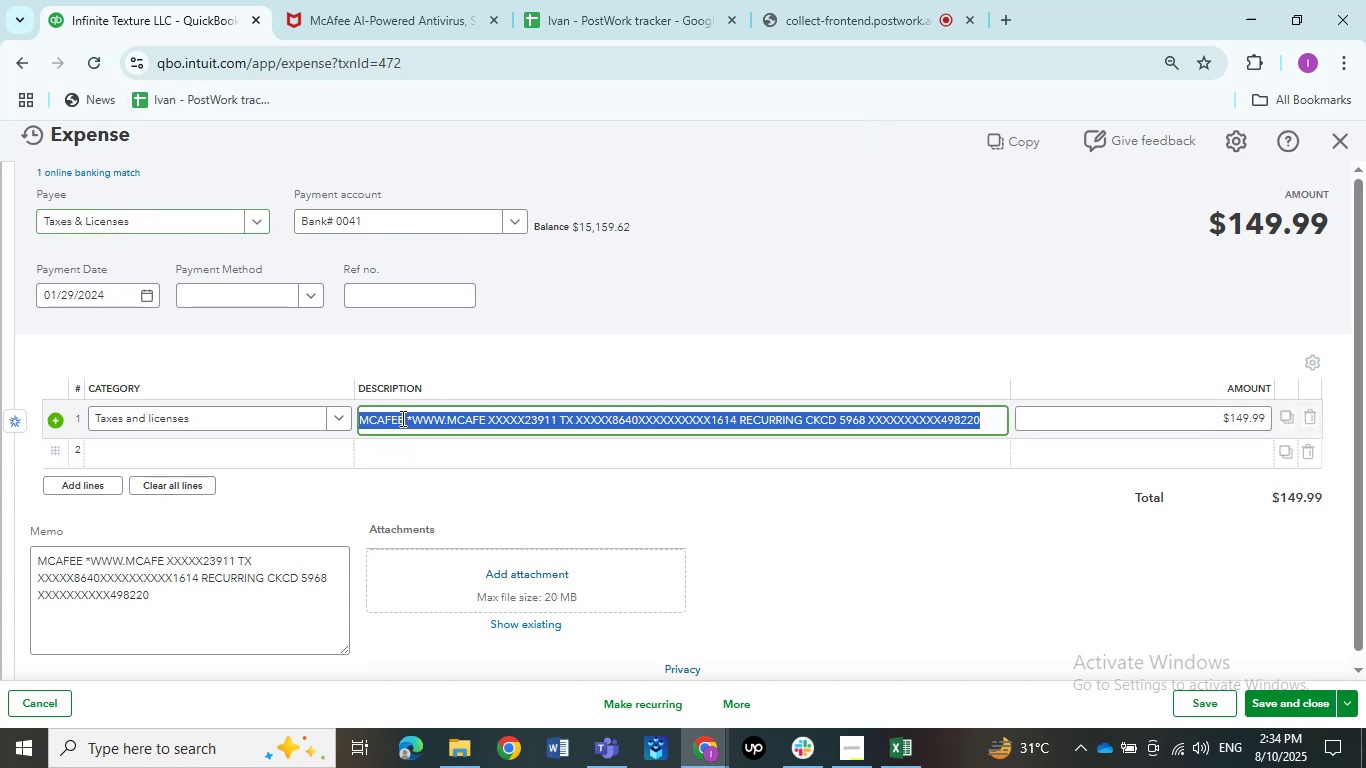 
left_click([401, 416])
 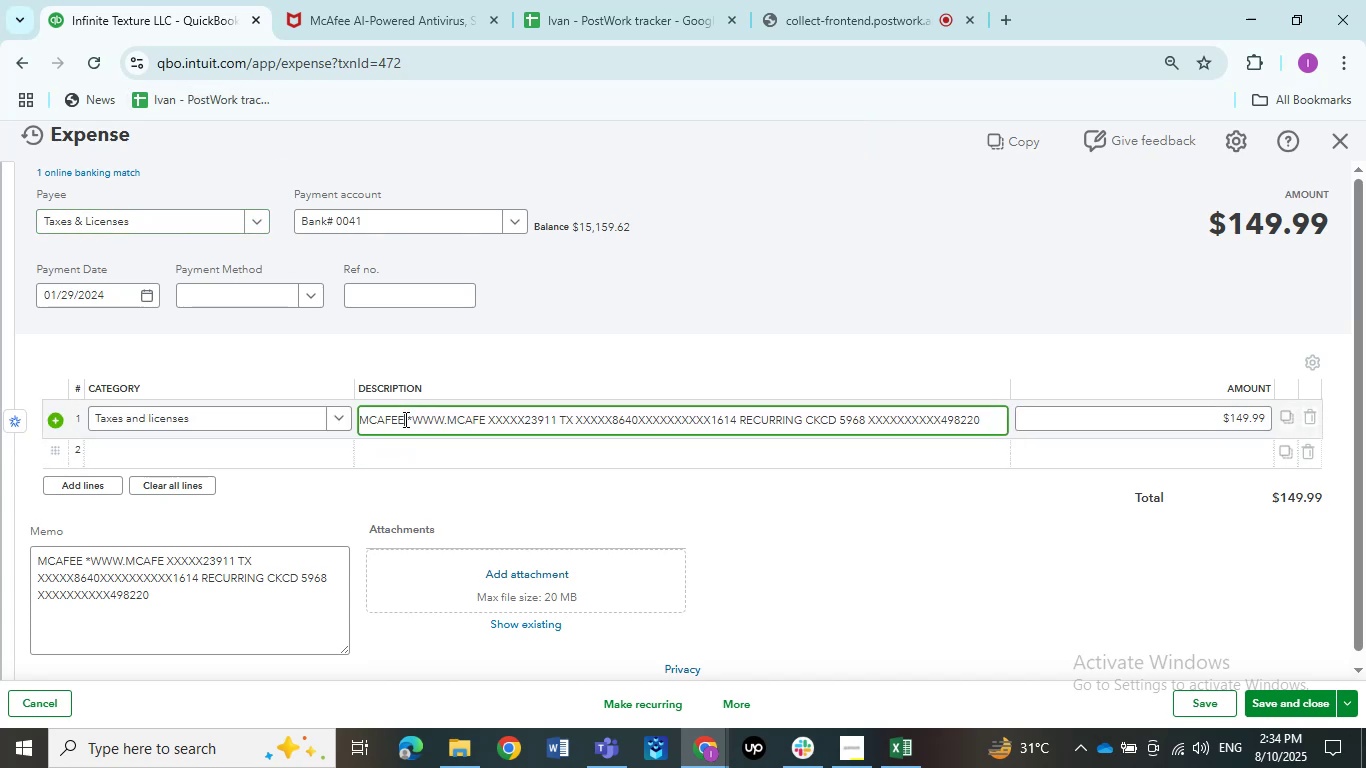 
left_click_drag(start_coordinate=[404, 419], to_coordinate=[344, 417])
 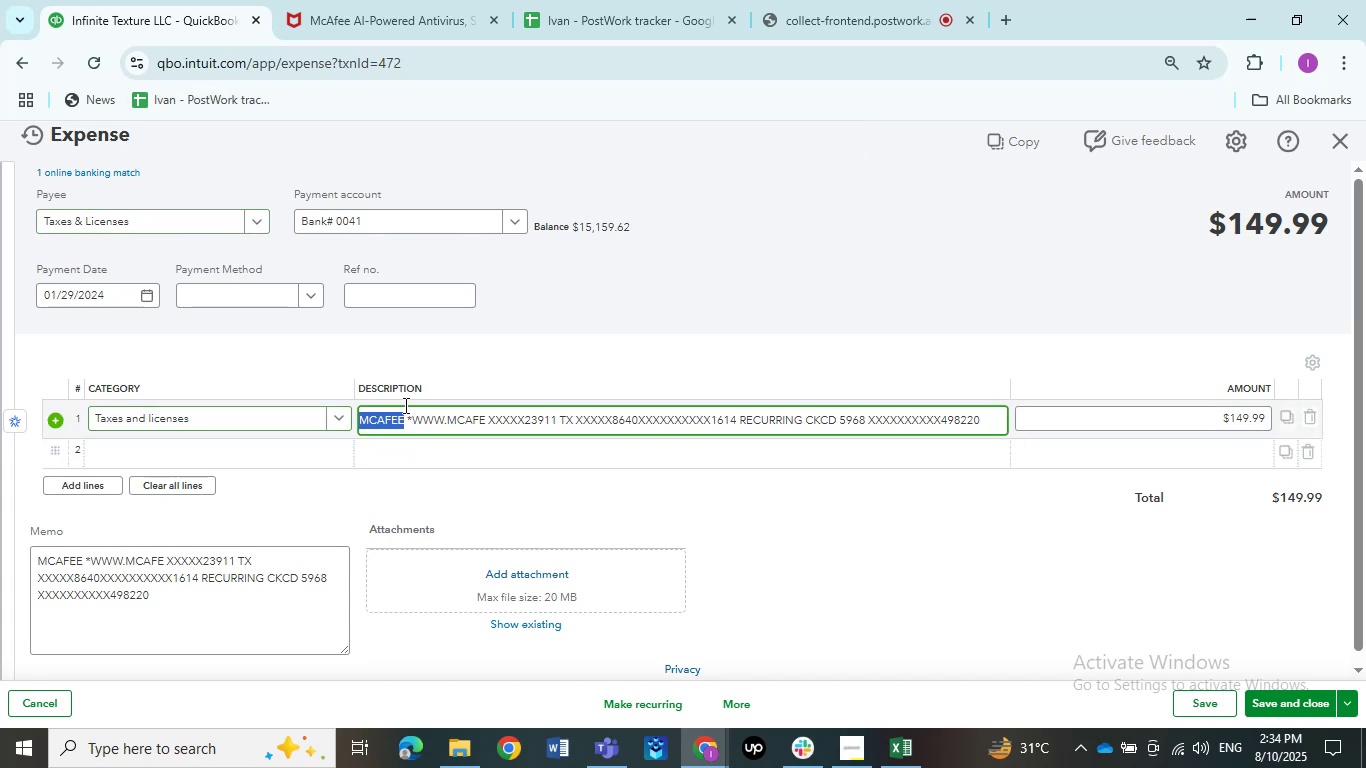 
key(Control+C)
 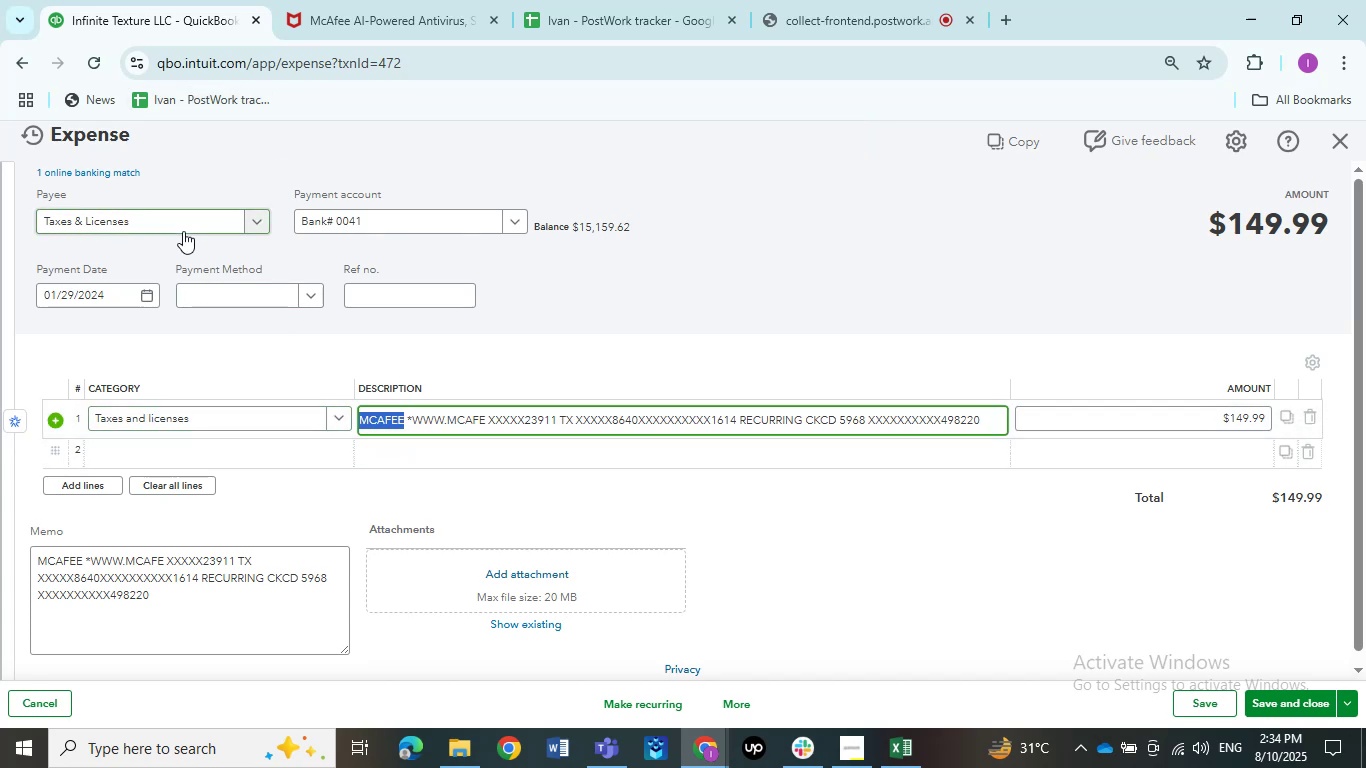 
left_click([183, 231])
 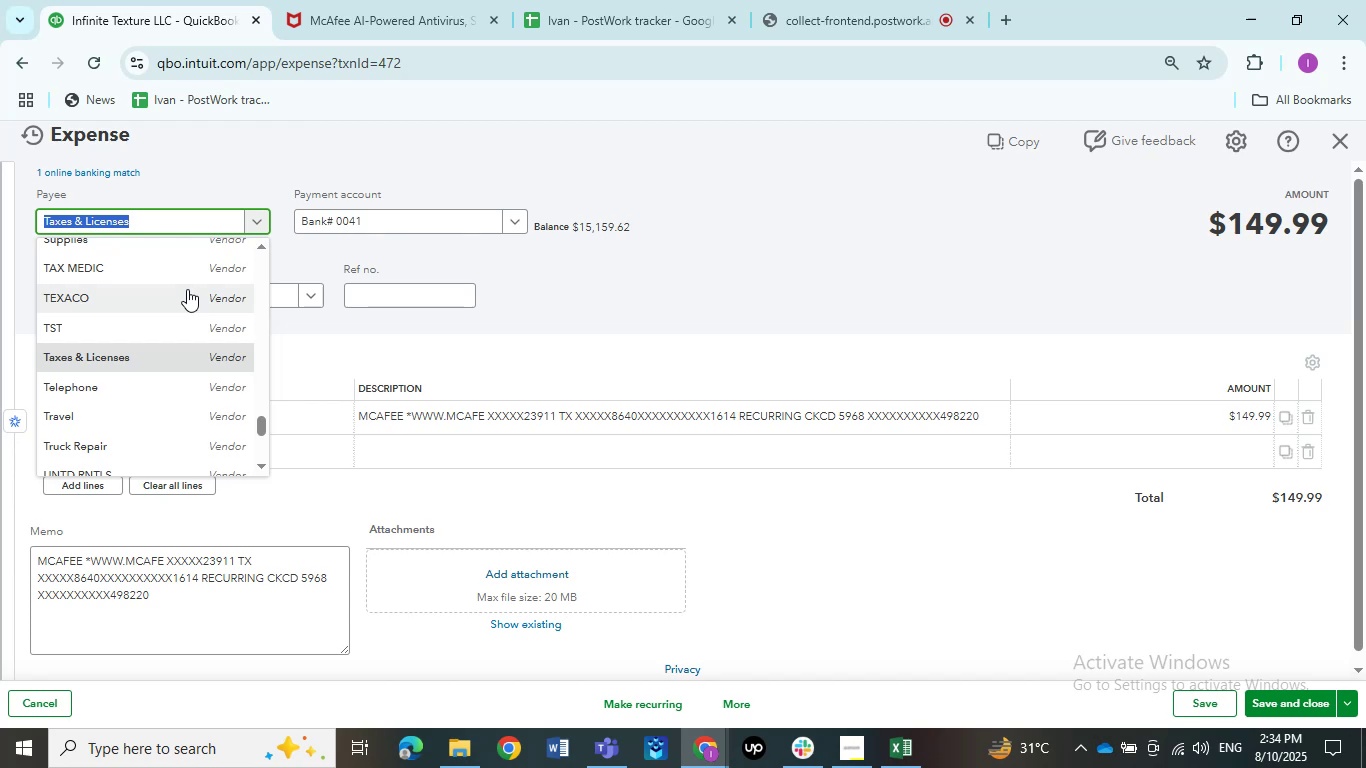 
key(Control+ControlLeft)
 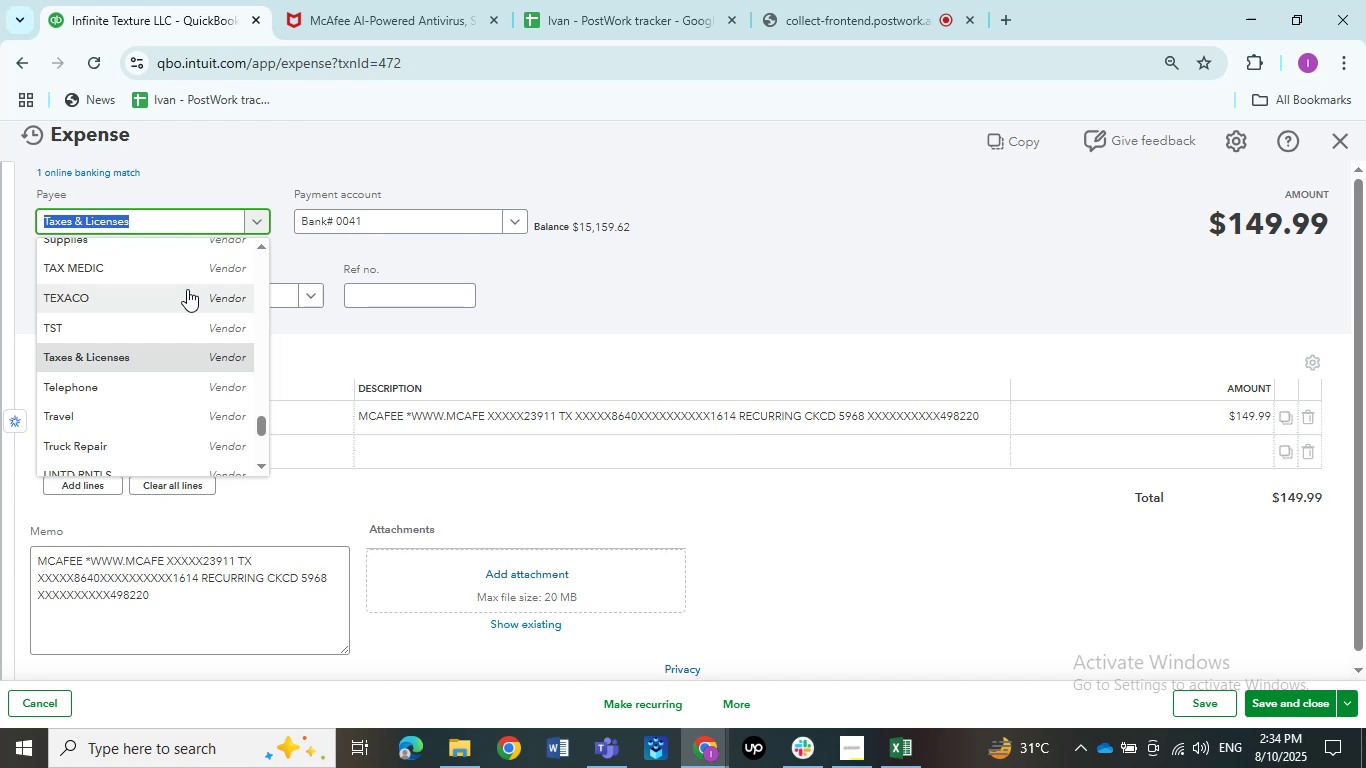 
key(Control+V)
 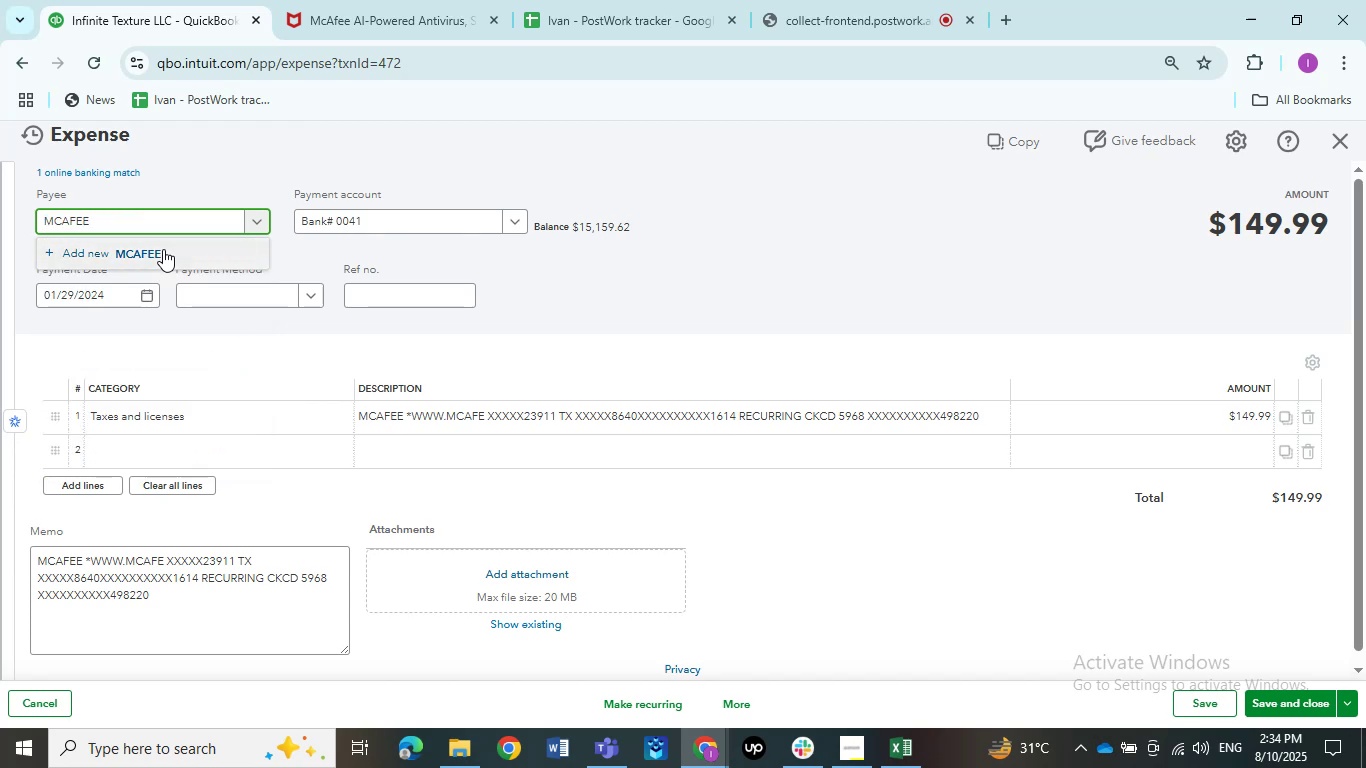 
left_click([160, 246])
 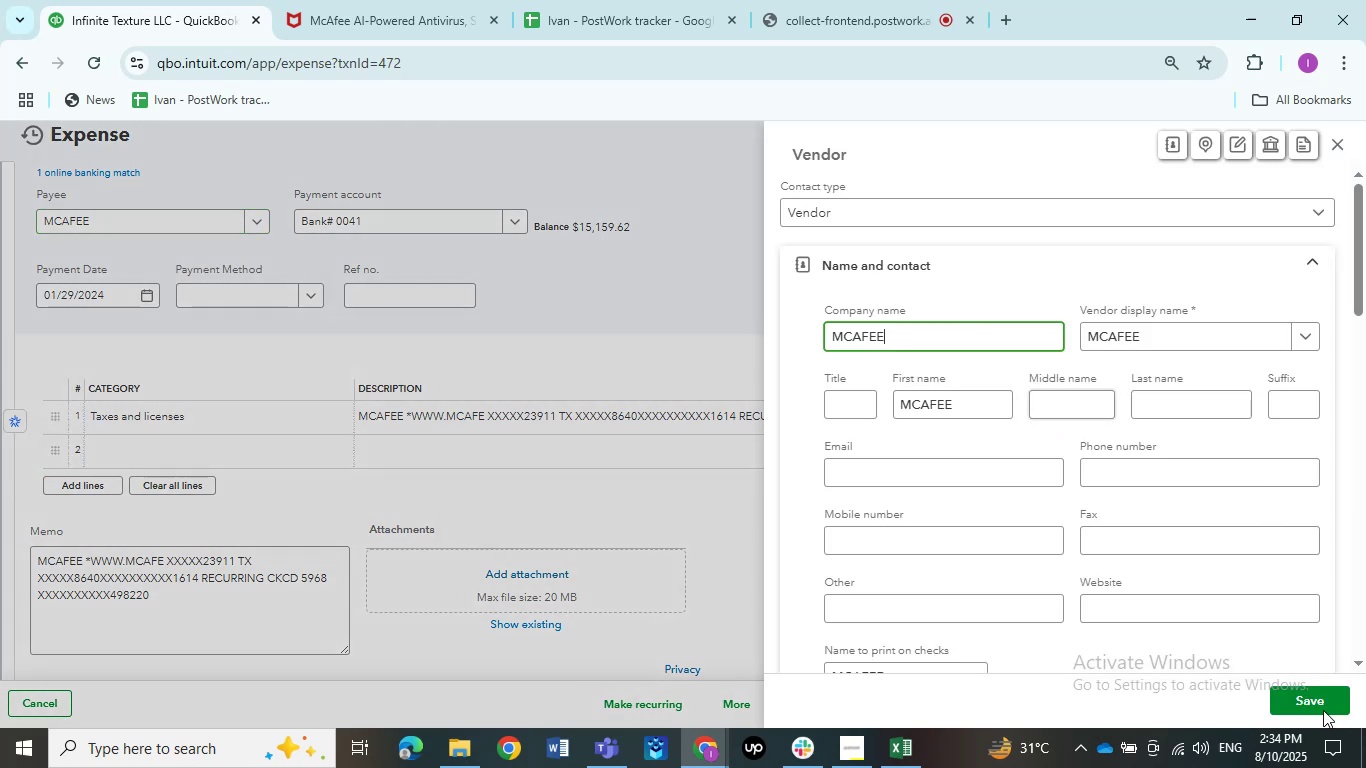 
wait(5.36)
 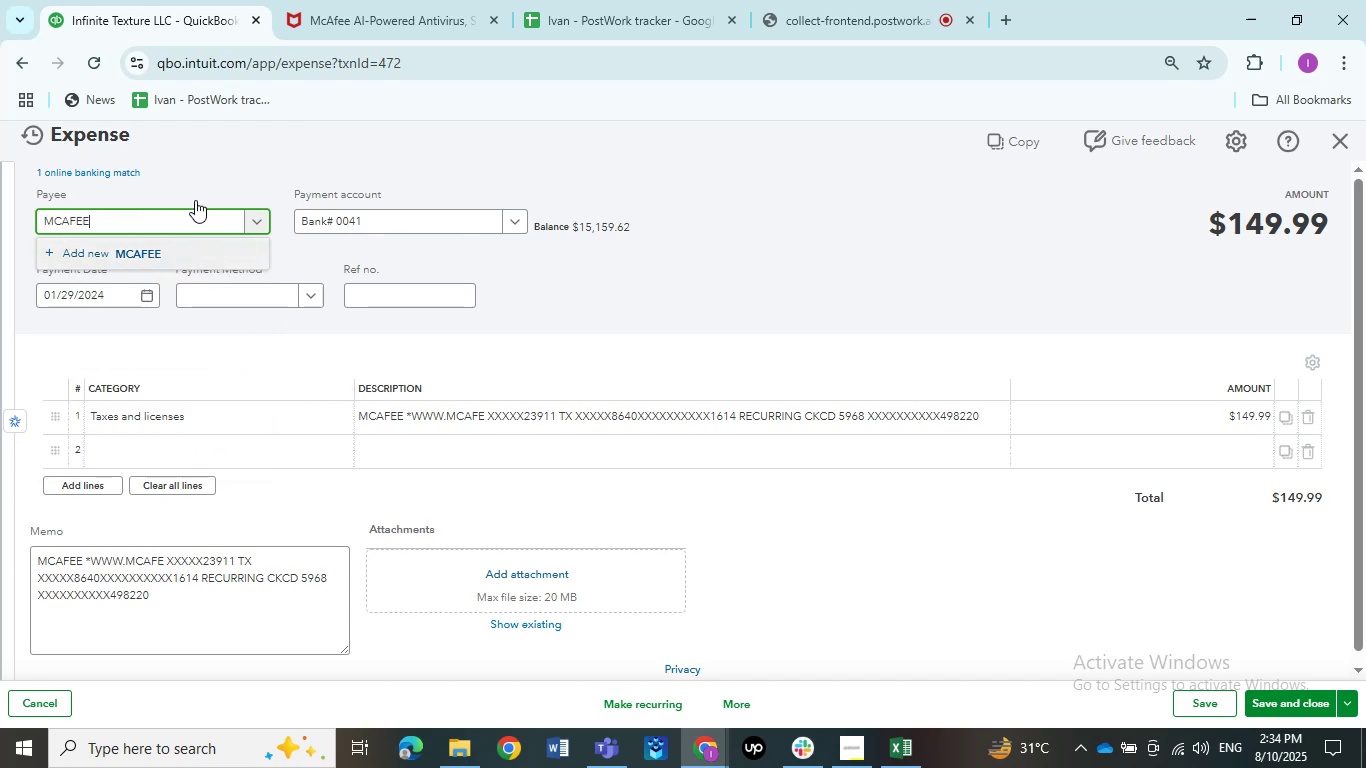 
left_click([1299, 698])
 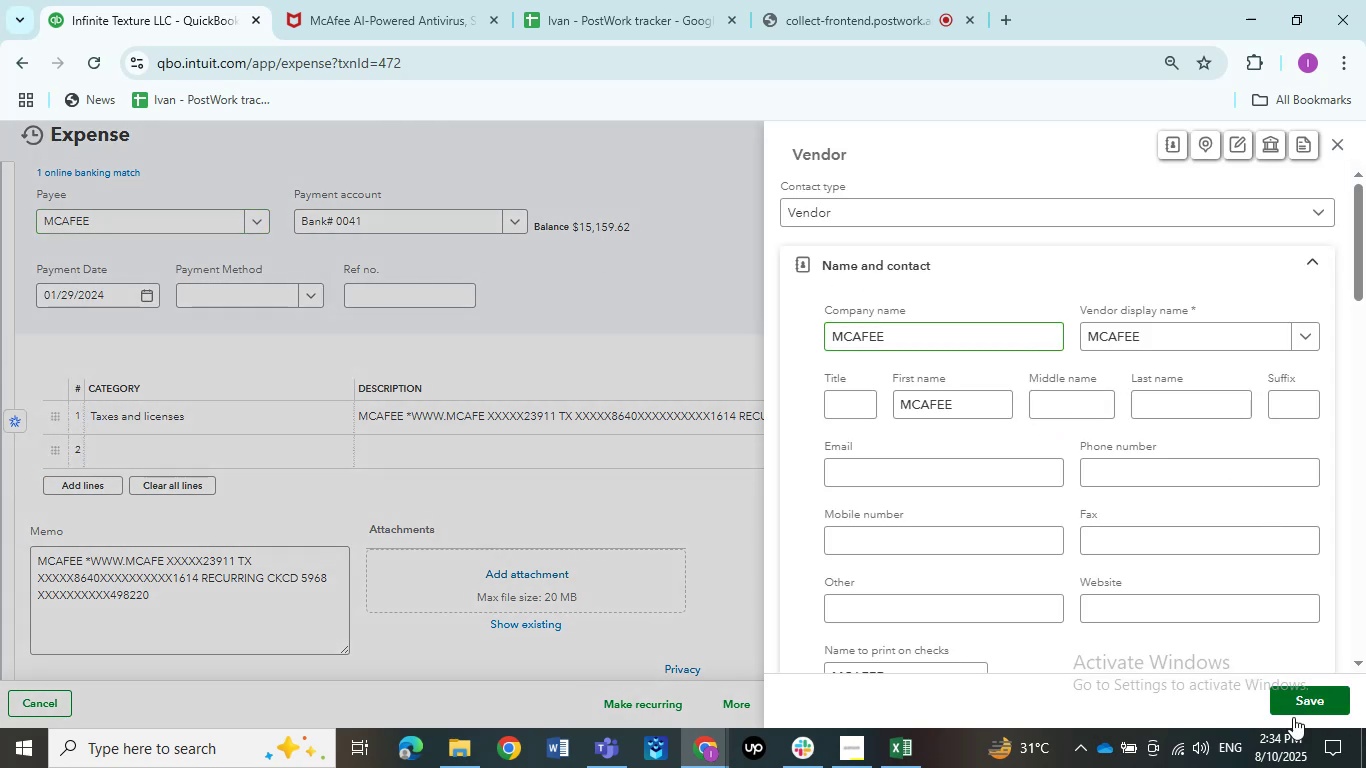 
mouse_move([1286, 699])
 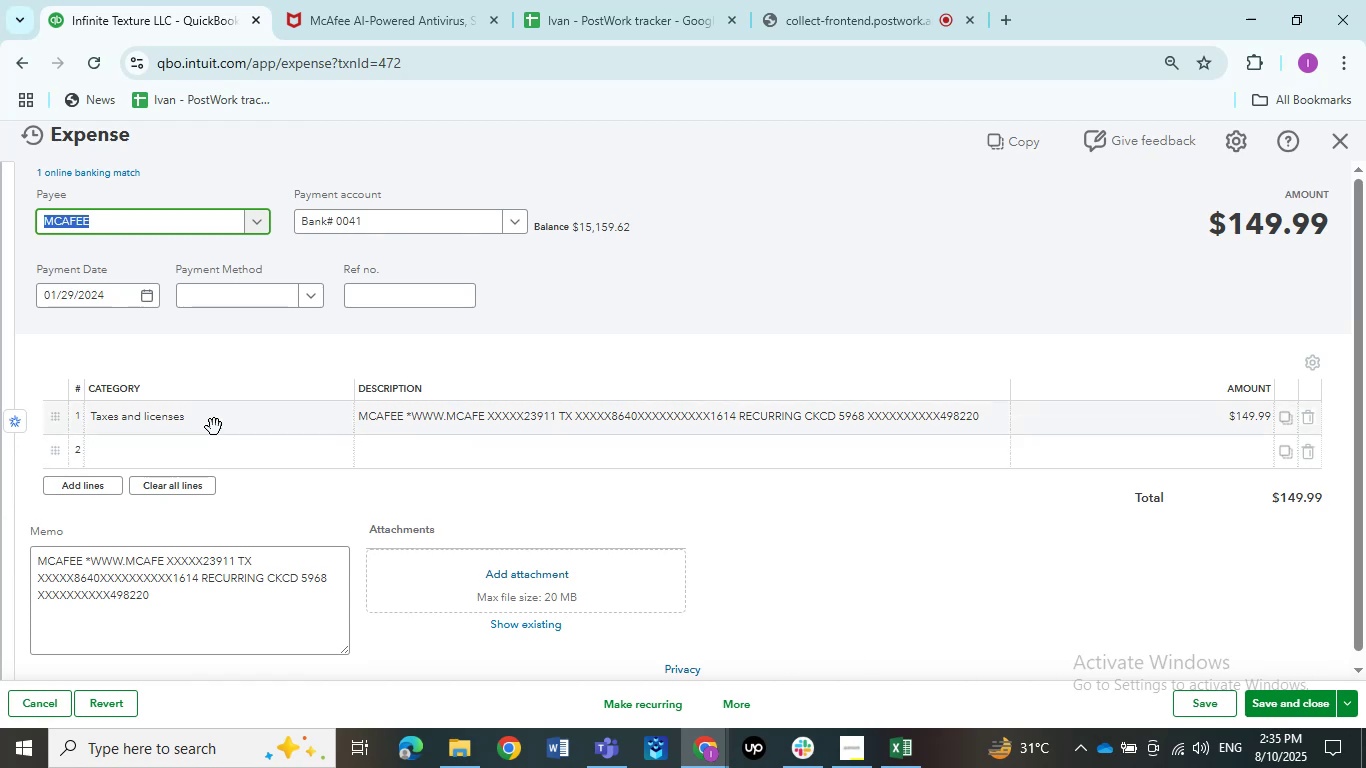 
left_click([212, 422])
 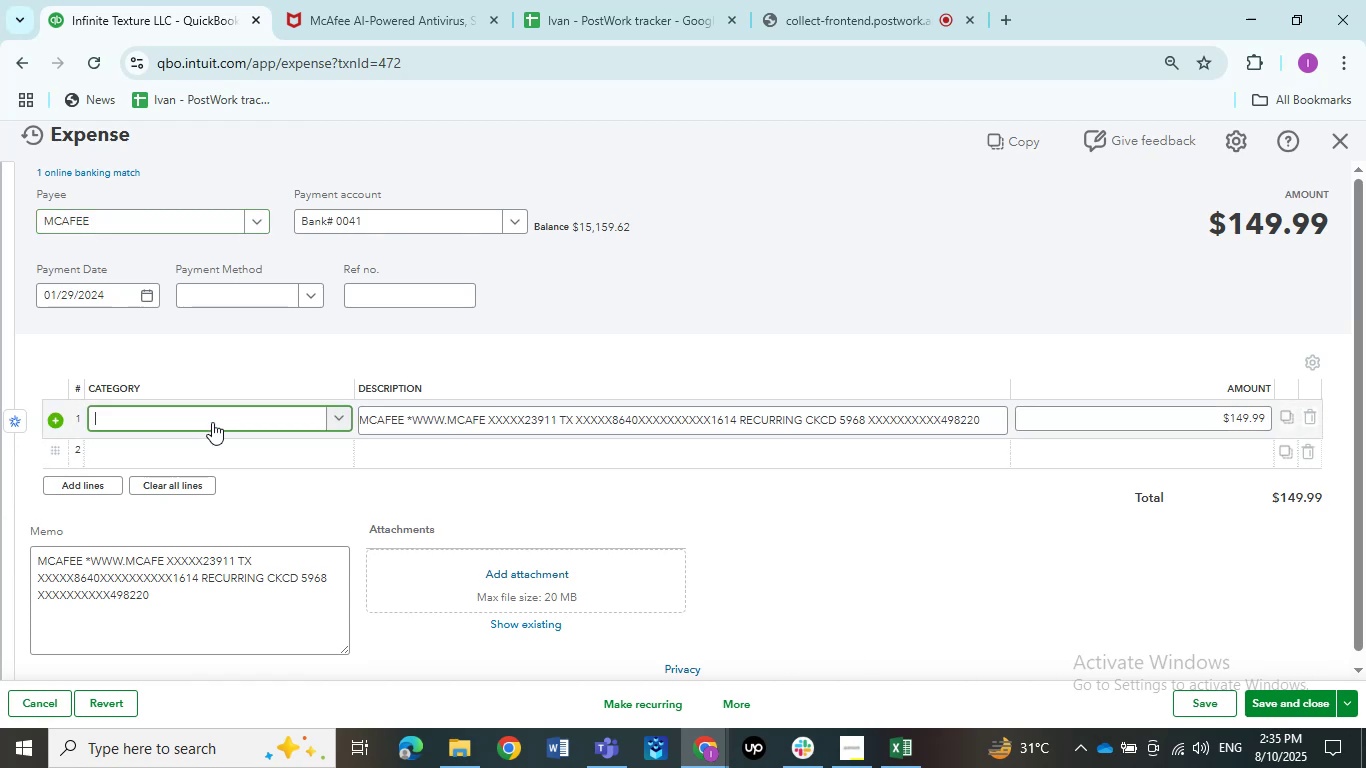 
left_click([212, 422])
 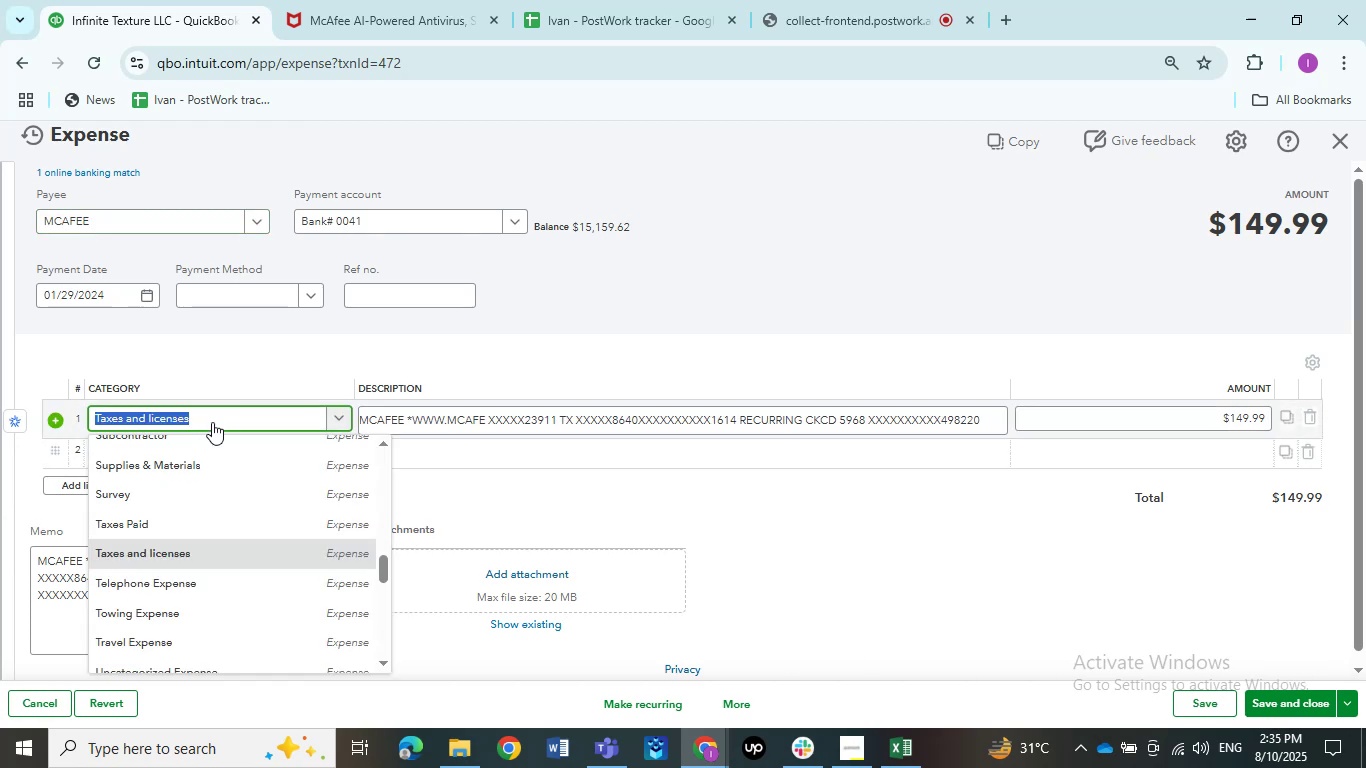 
type(Dues)
 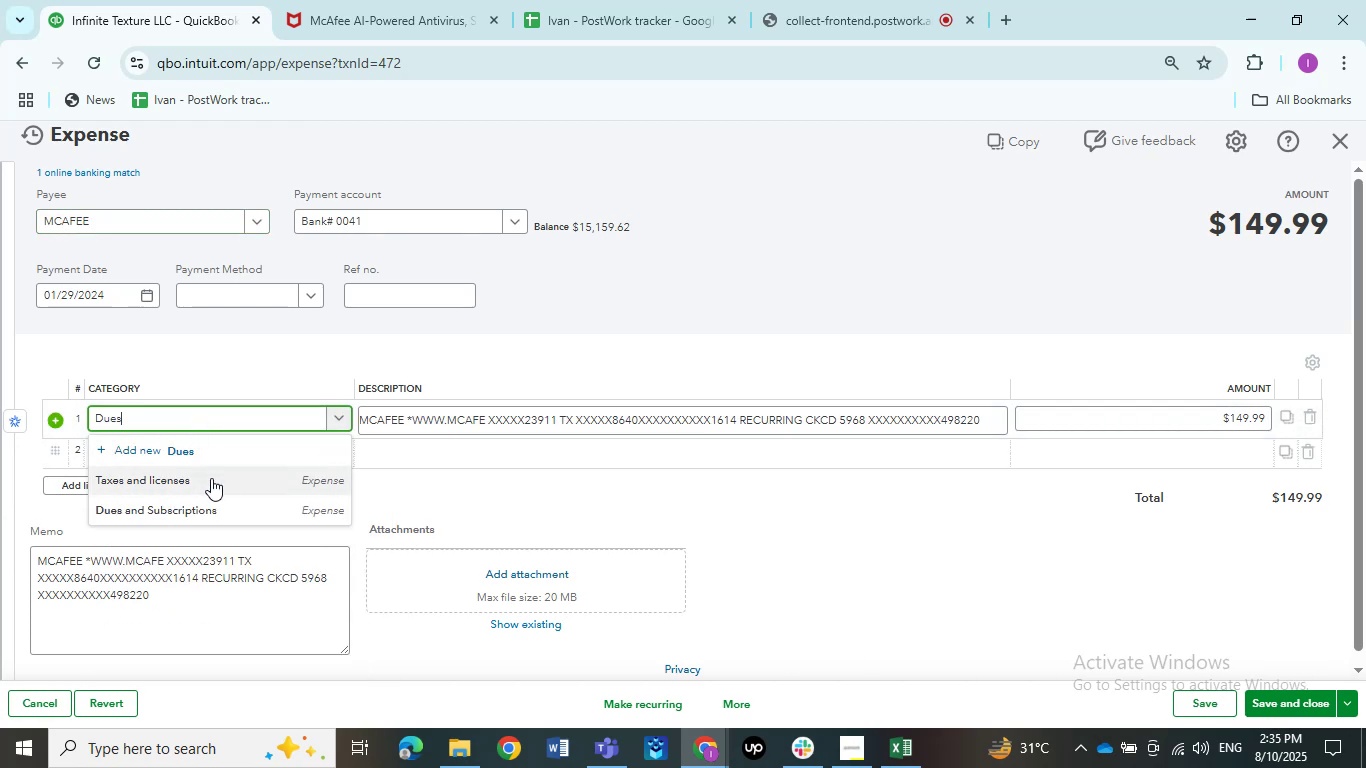 
left_click([211, 504])
 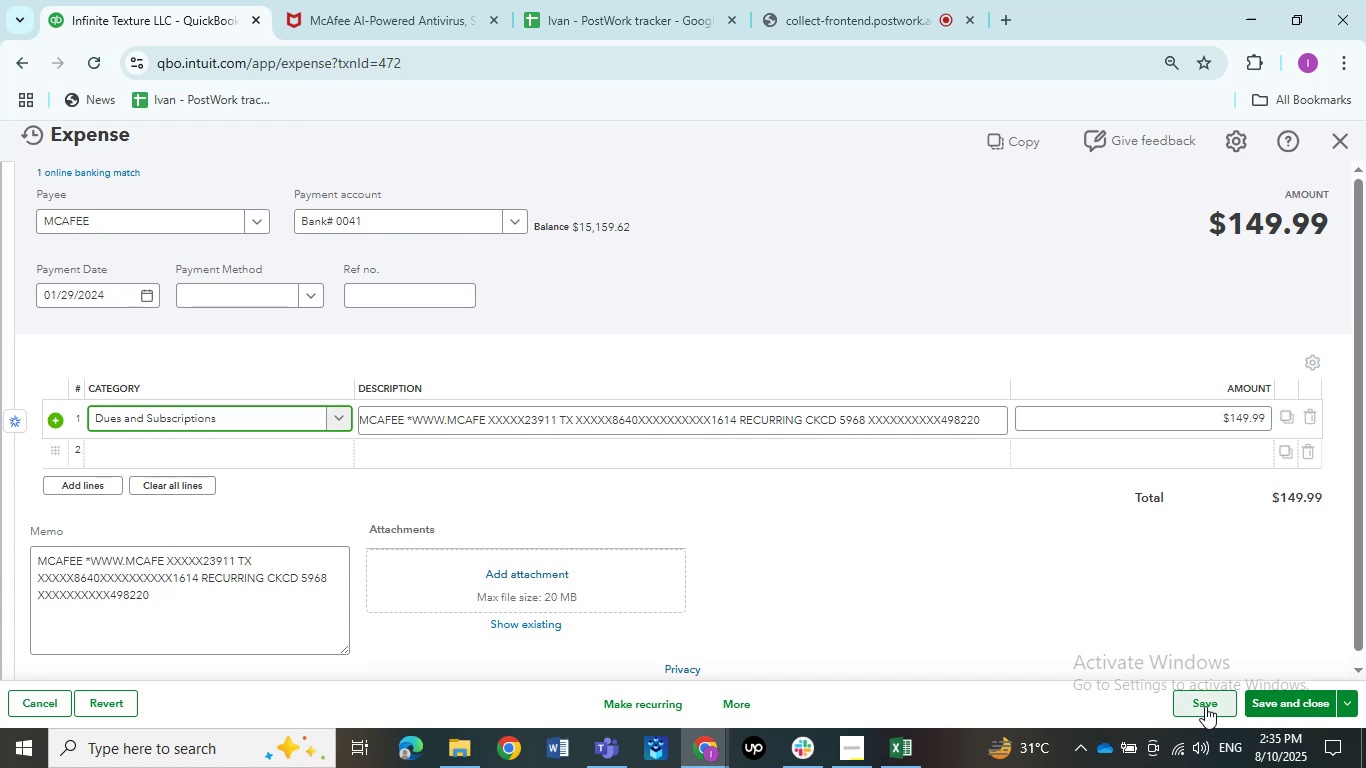 
wait(5.25)
 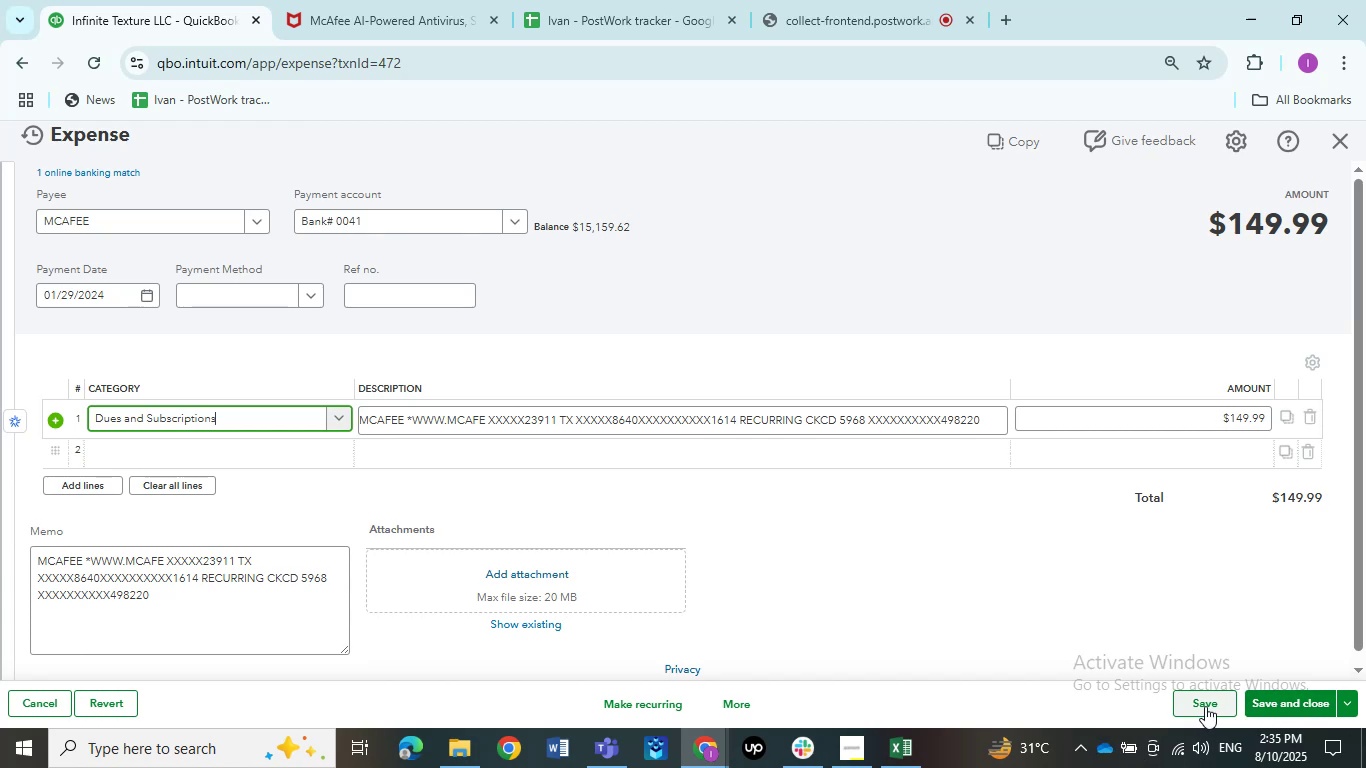 
left_click([1205, 706])
 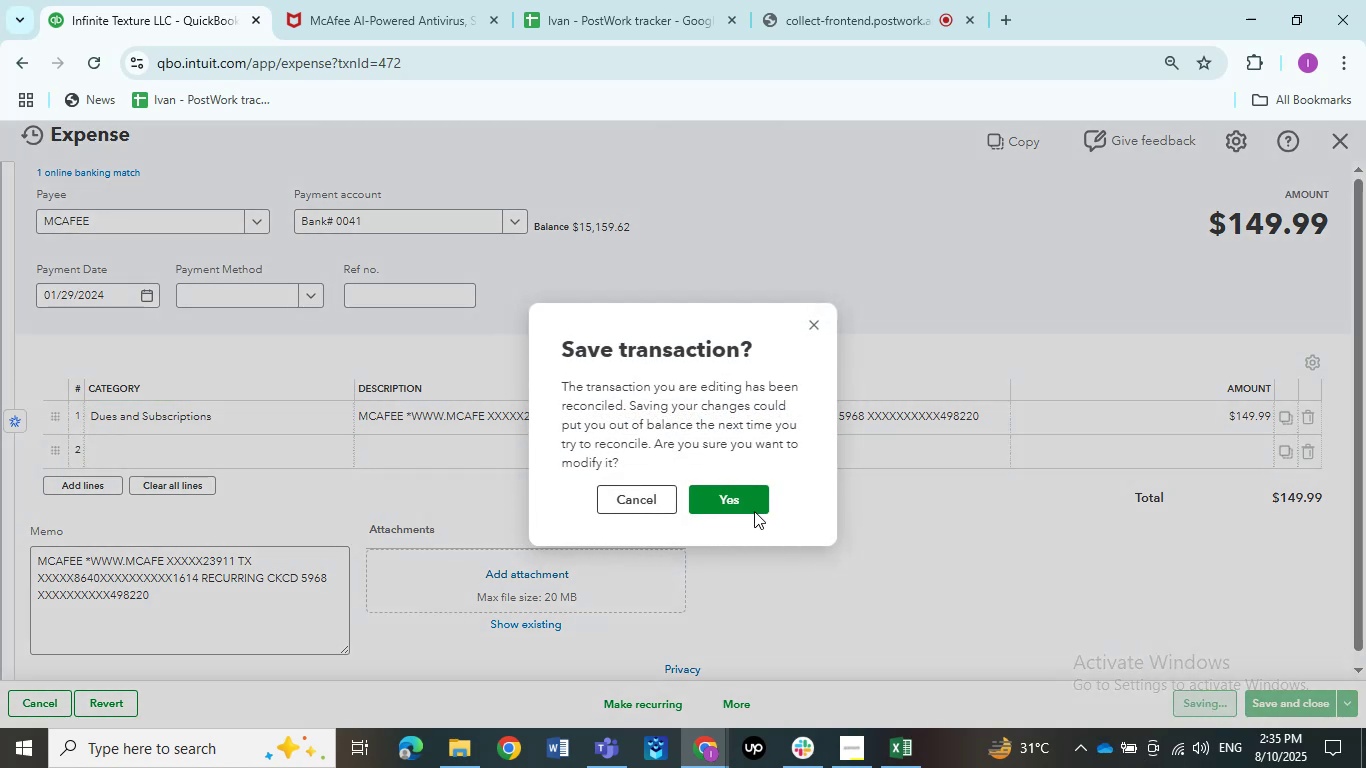 
left_click([736, 496])
 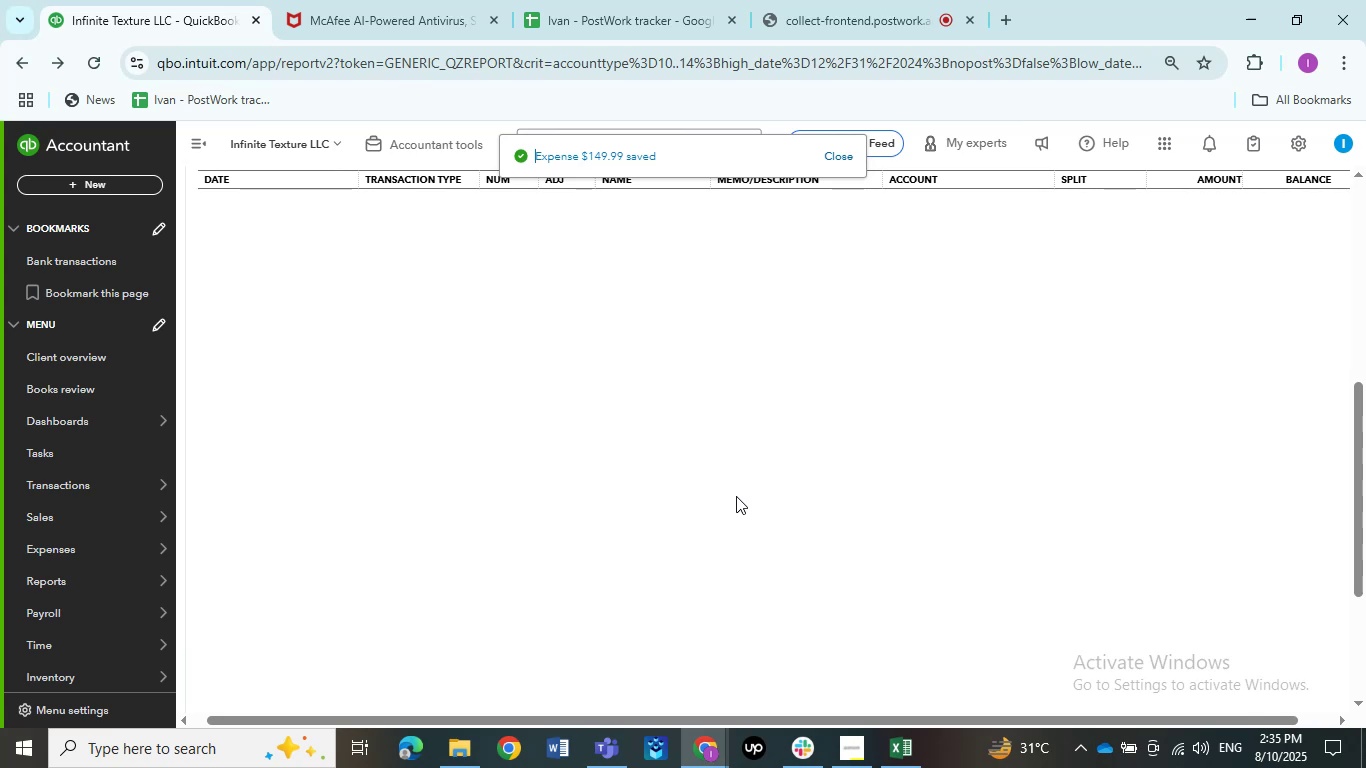 
wait(11.44)
 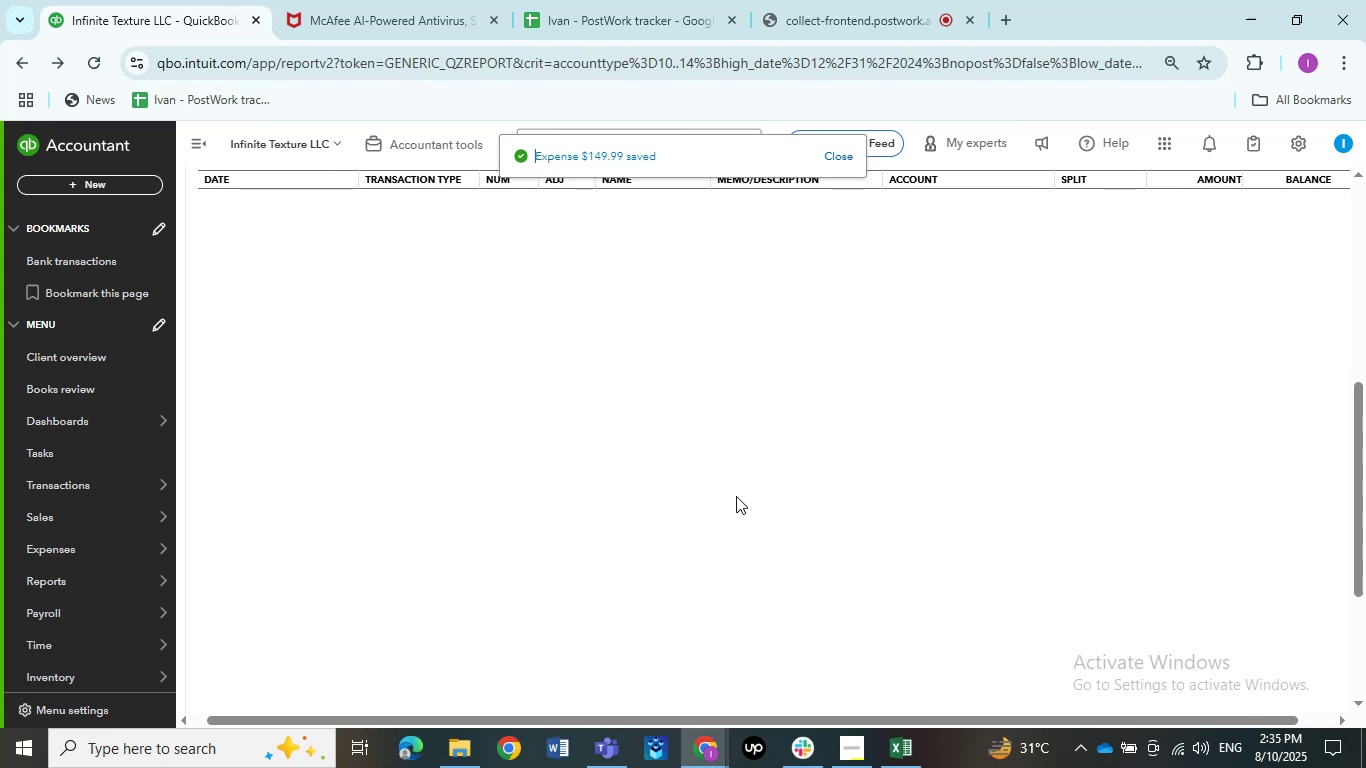 
left_click([755, 453])
 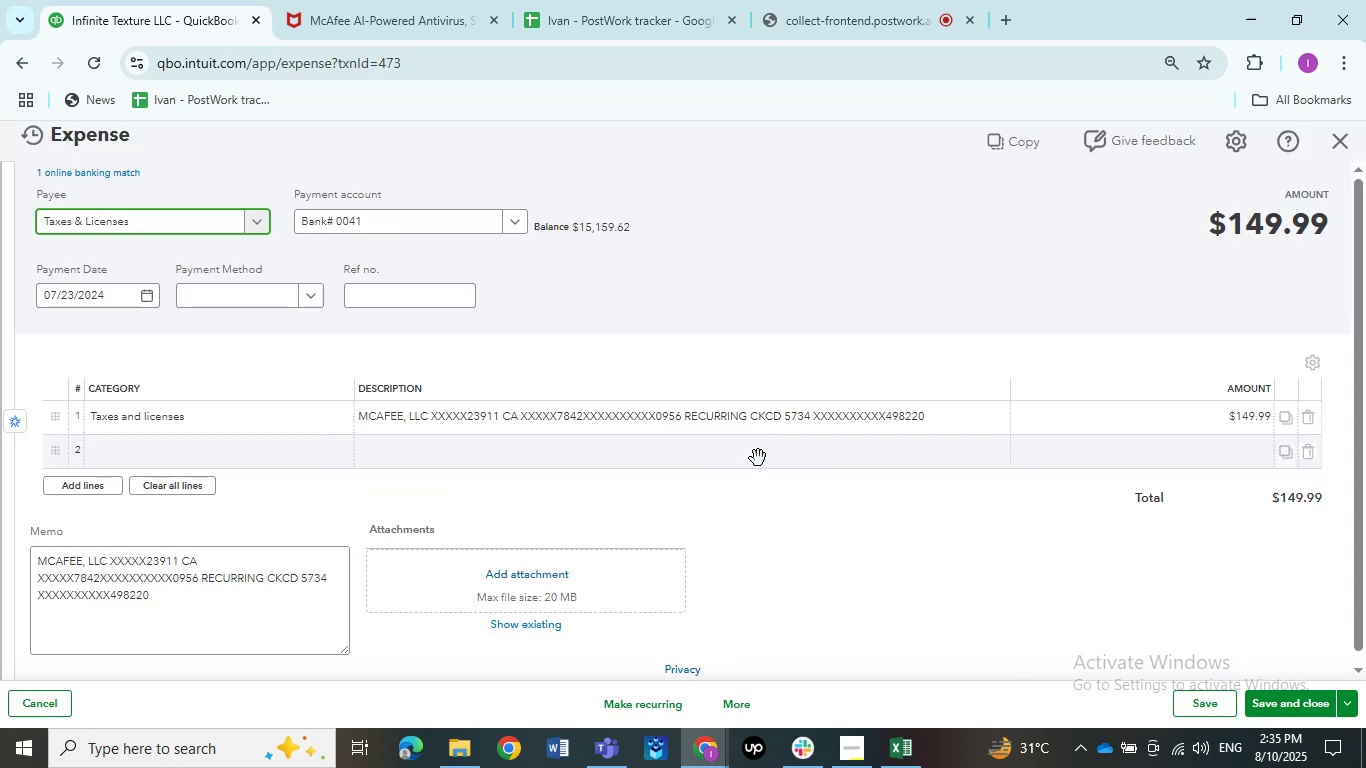 
wait(15.86)
 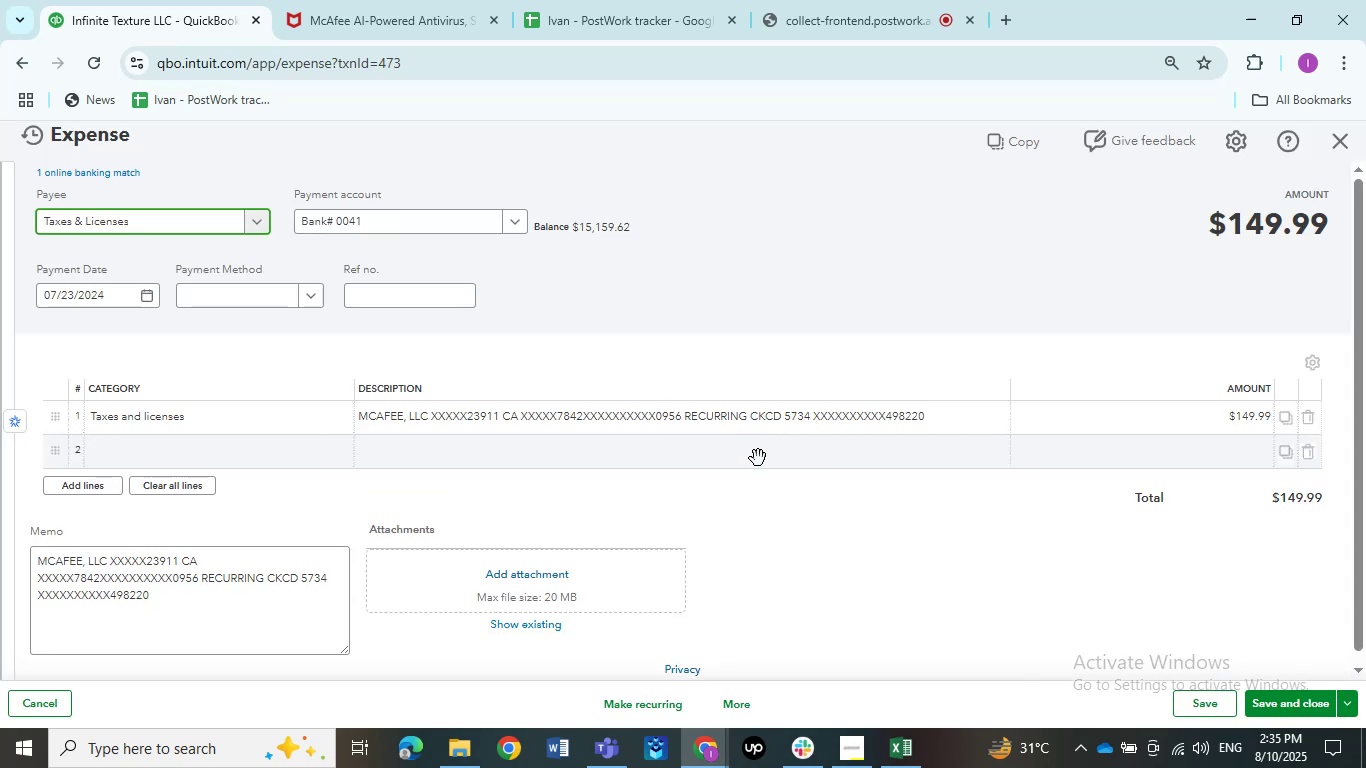 
left_click([112, 220])
 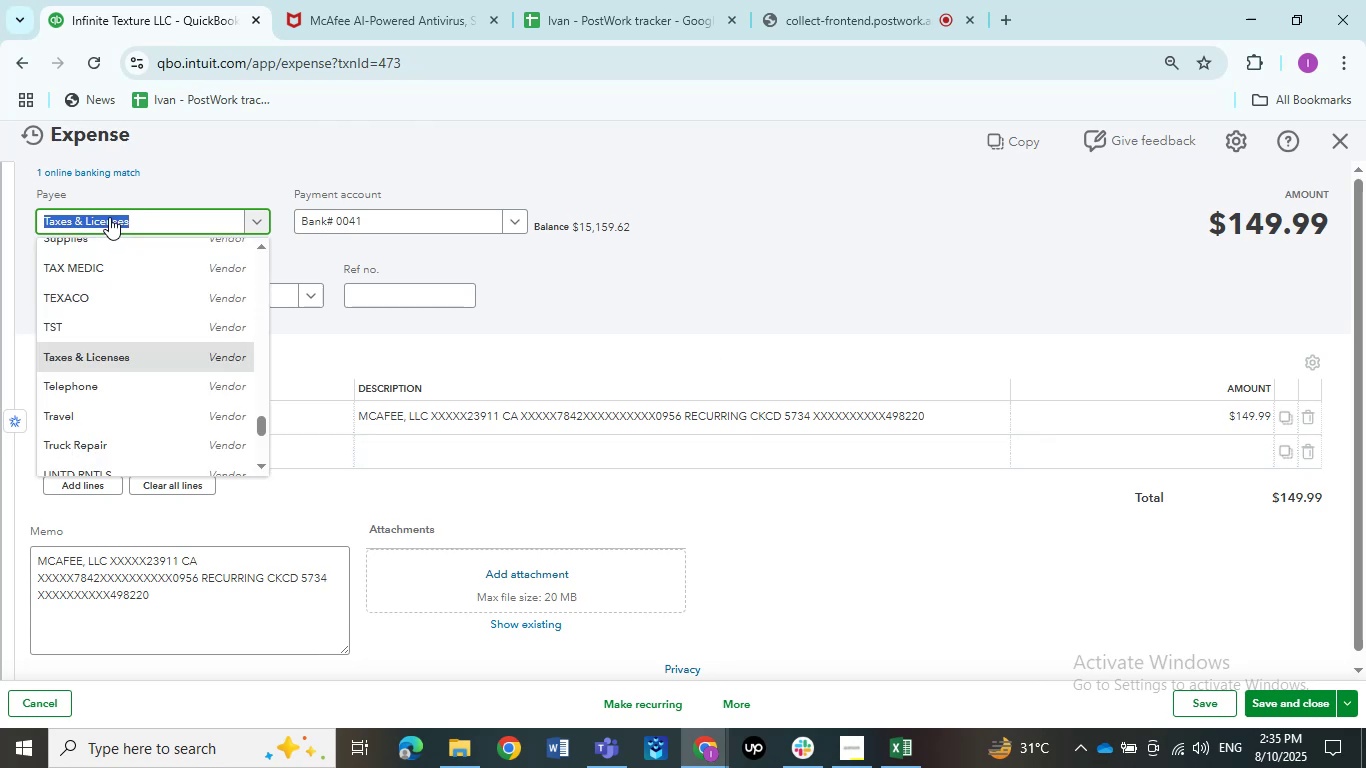 
key(Control+V)
 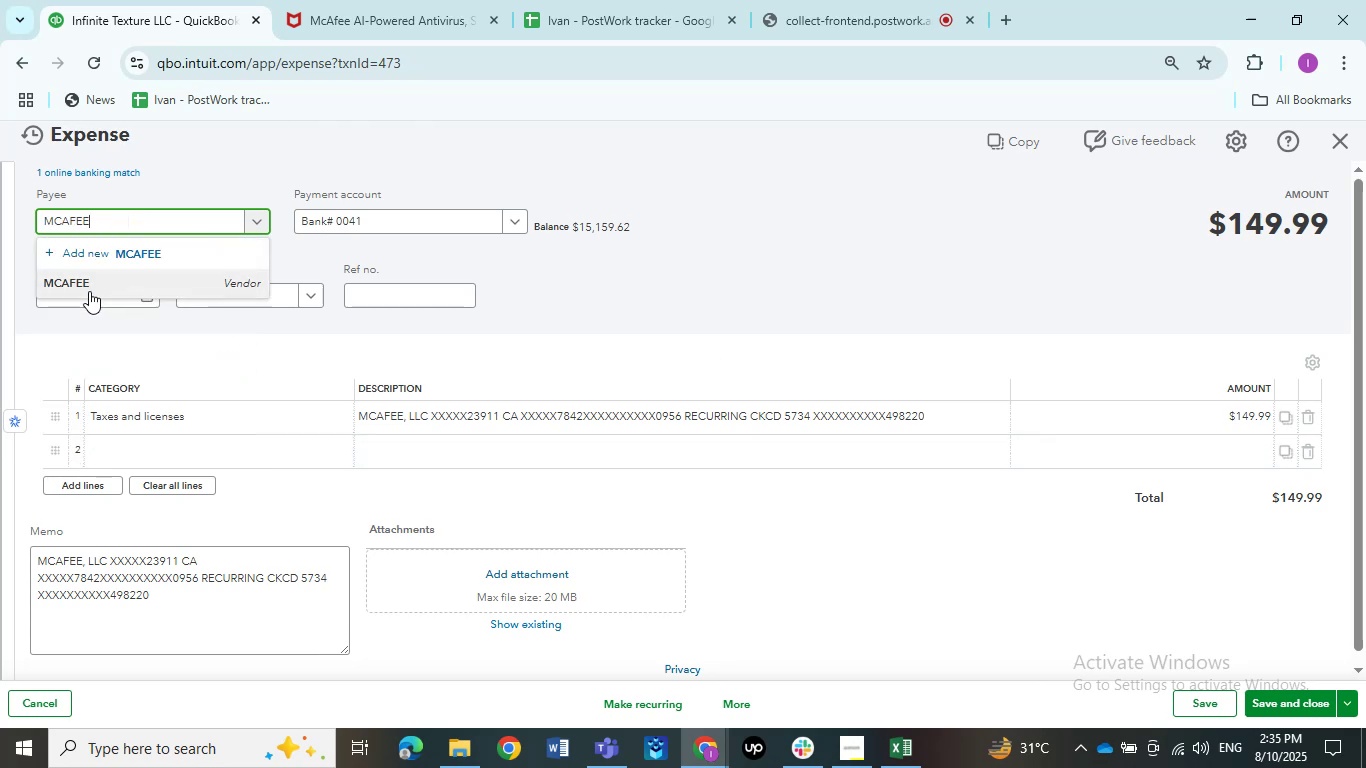 
left_click([87, 292])
 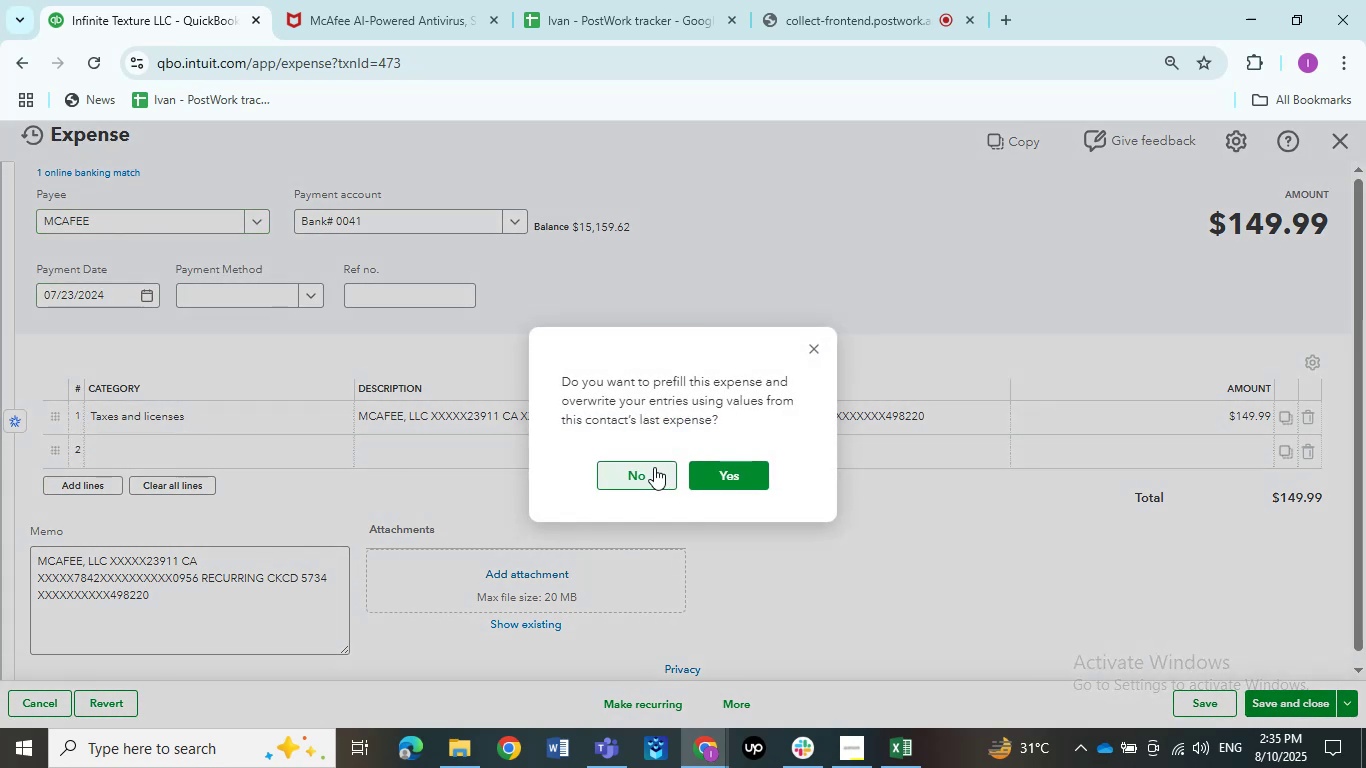 
left_click([650, 466])
 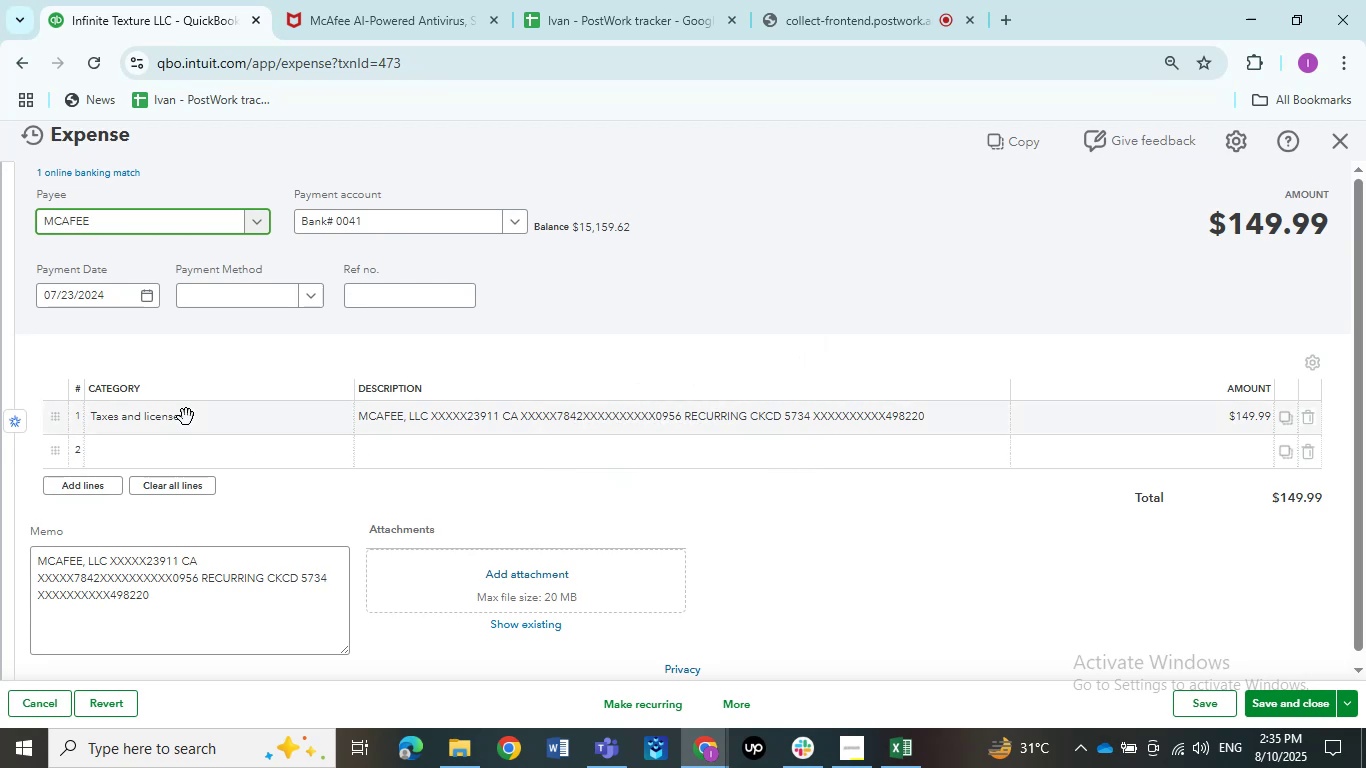 
left_click([178, 414])
 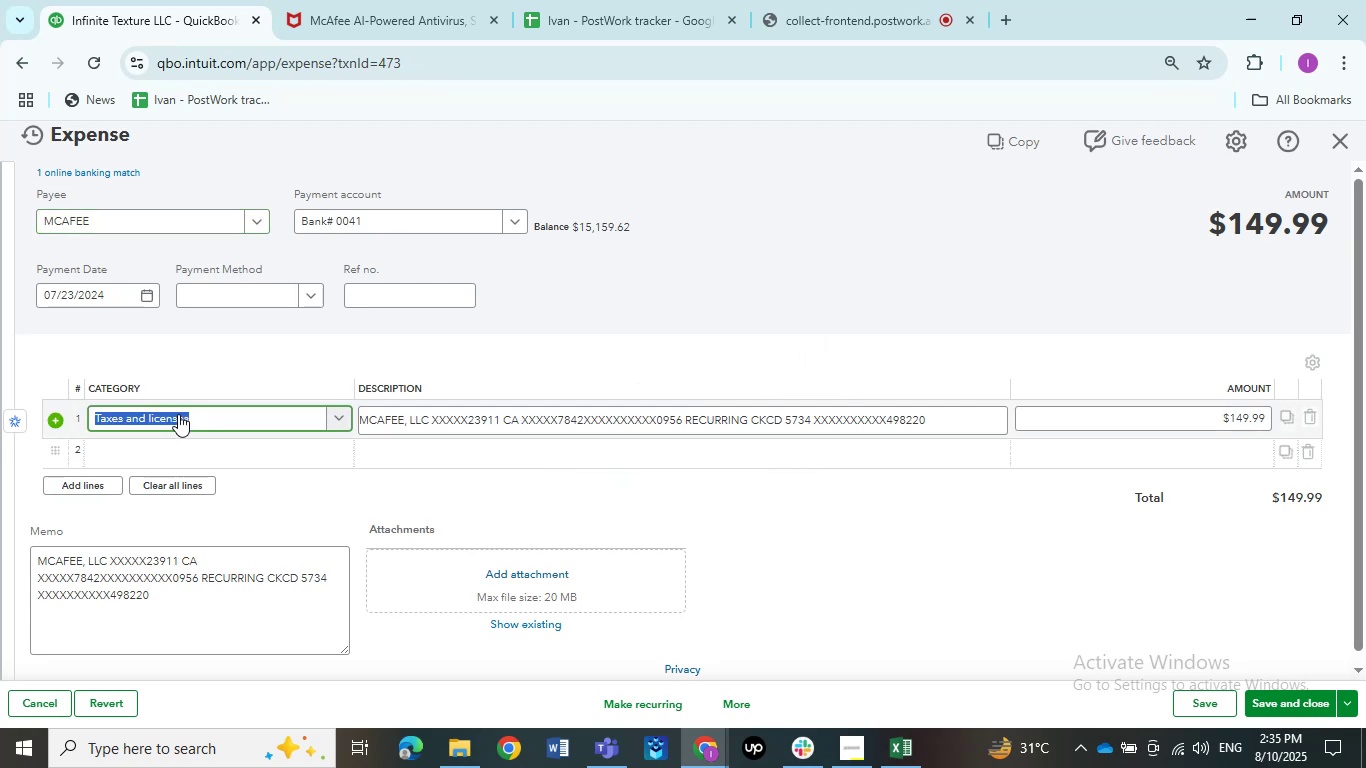 
type(dues)
 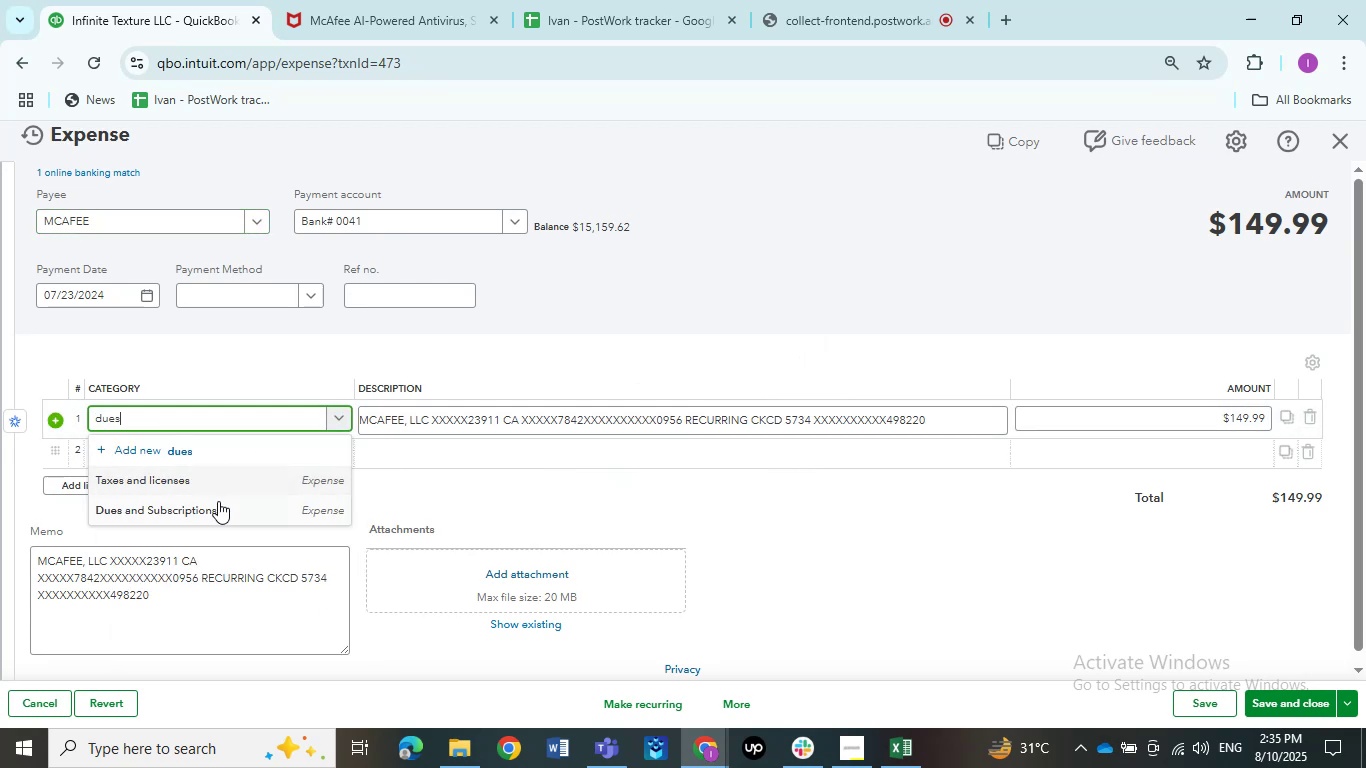 
left_click([217, 507])
 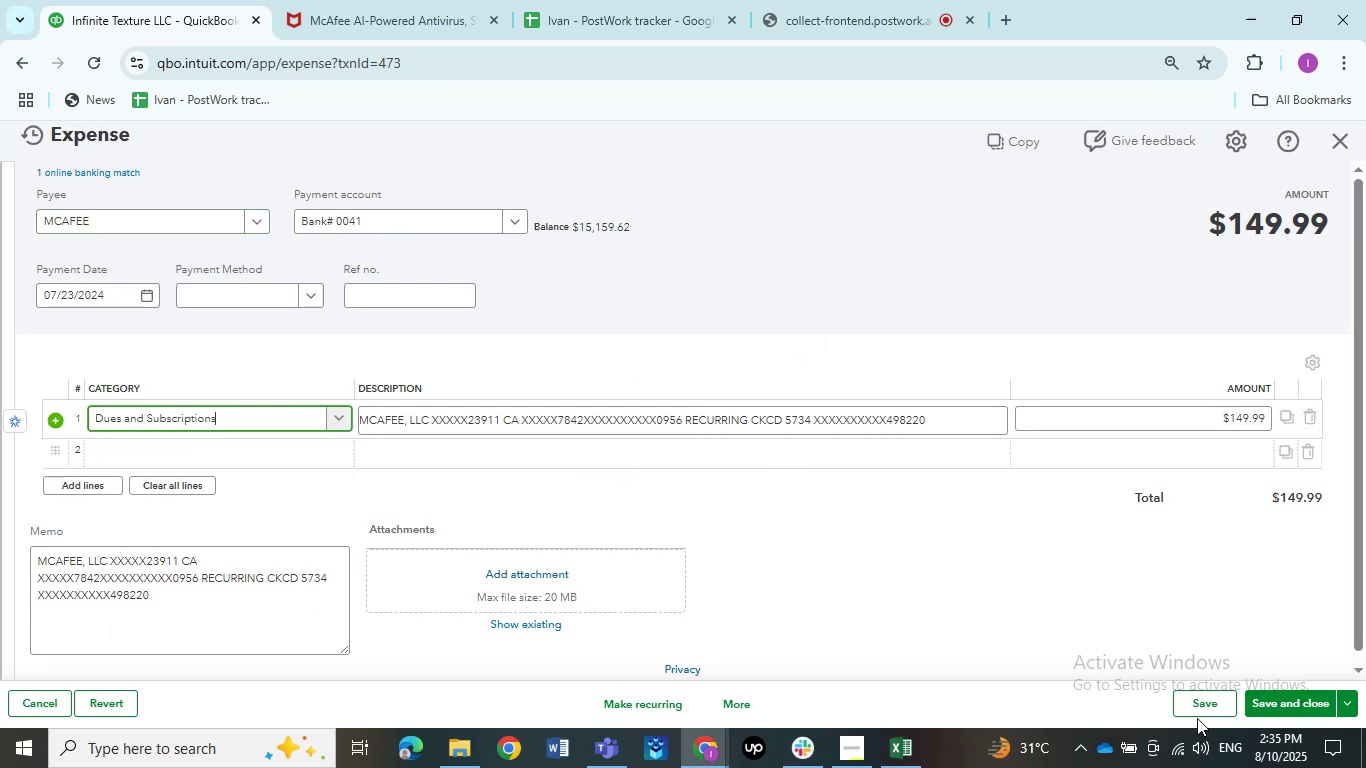 
left_click([1198, 703])
 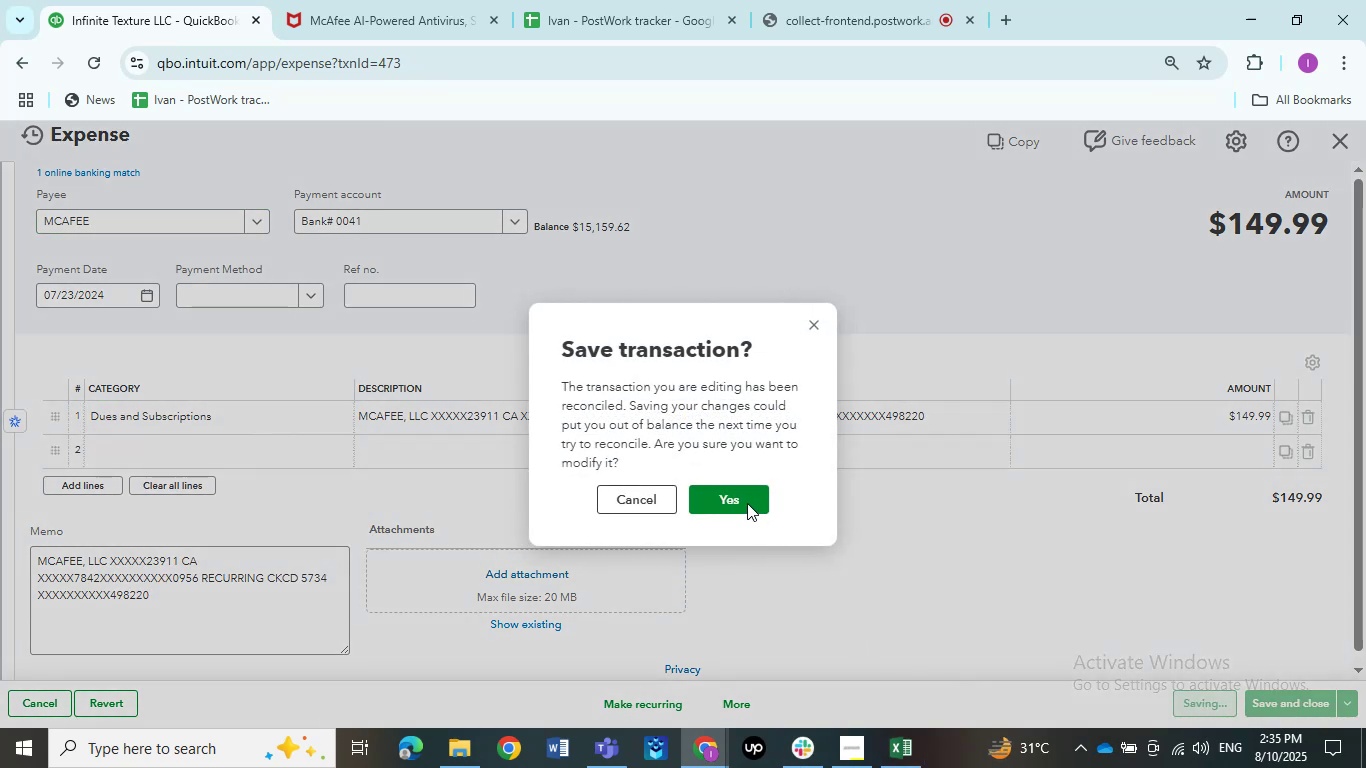 
left_click([747, 503])
 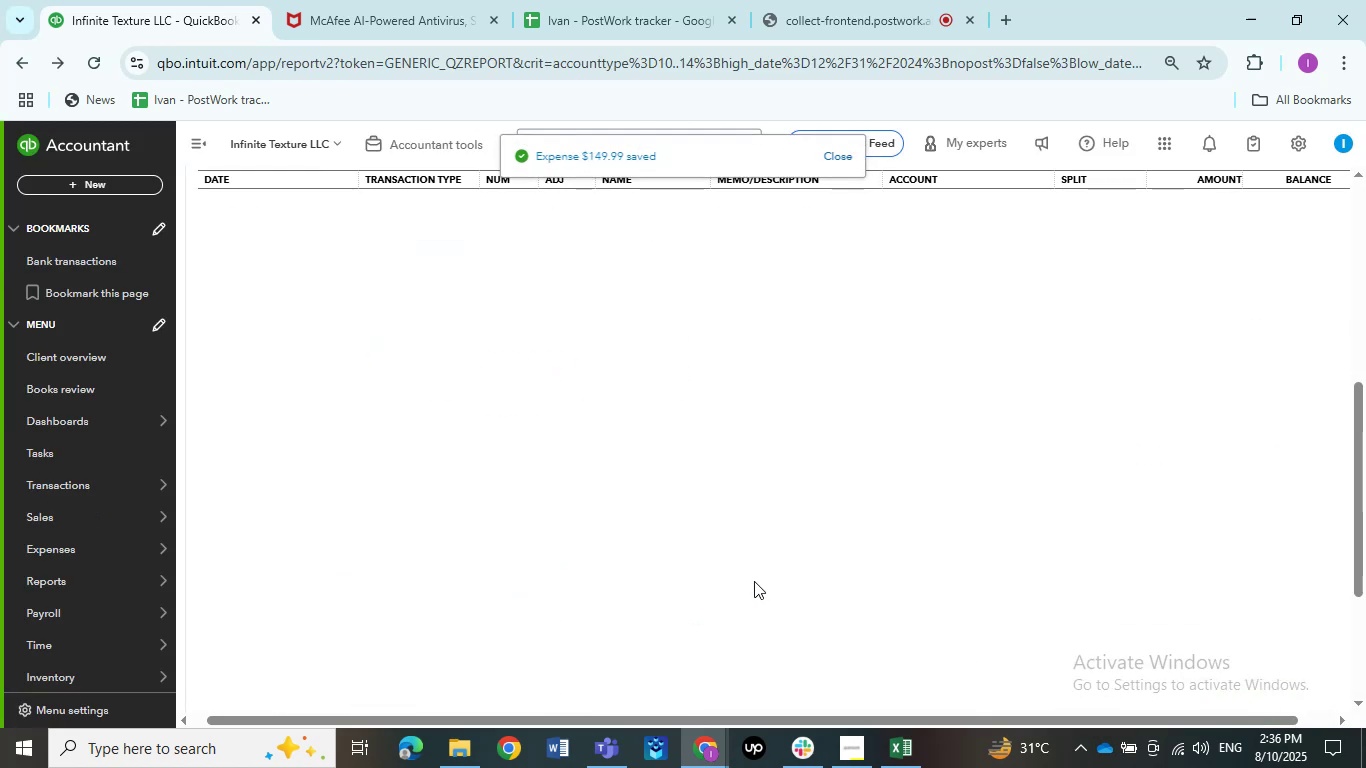 
wait(11.42)
 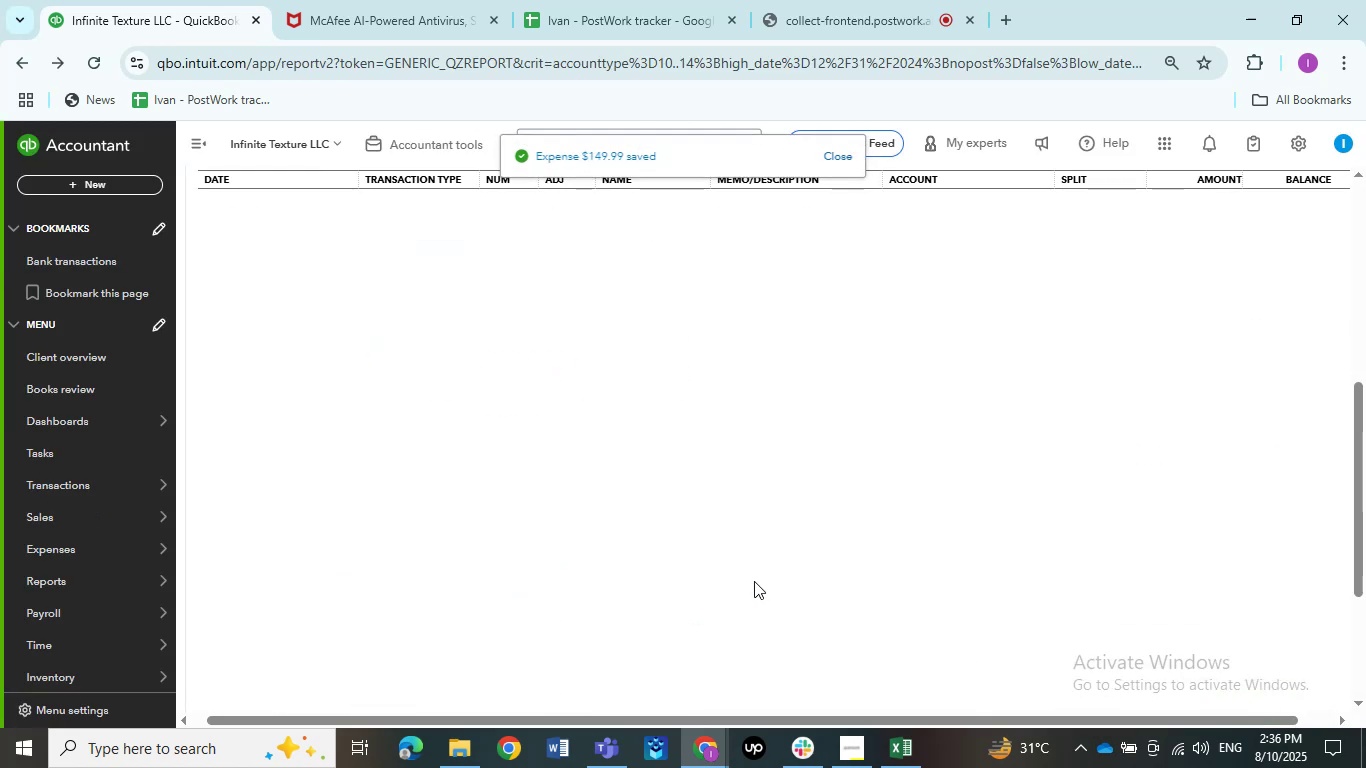 
left_click([776, 455])
 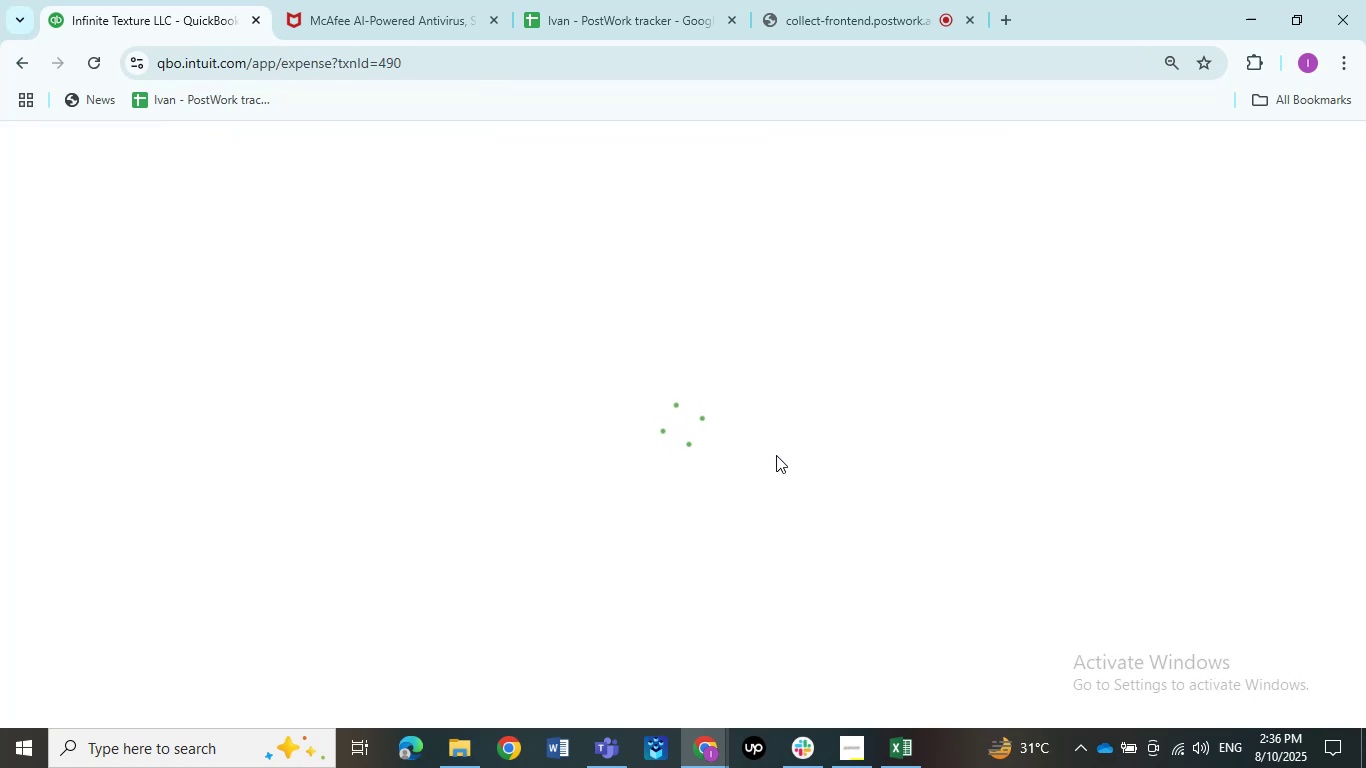 
wait(9.66)
 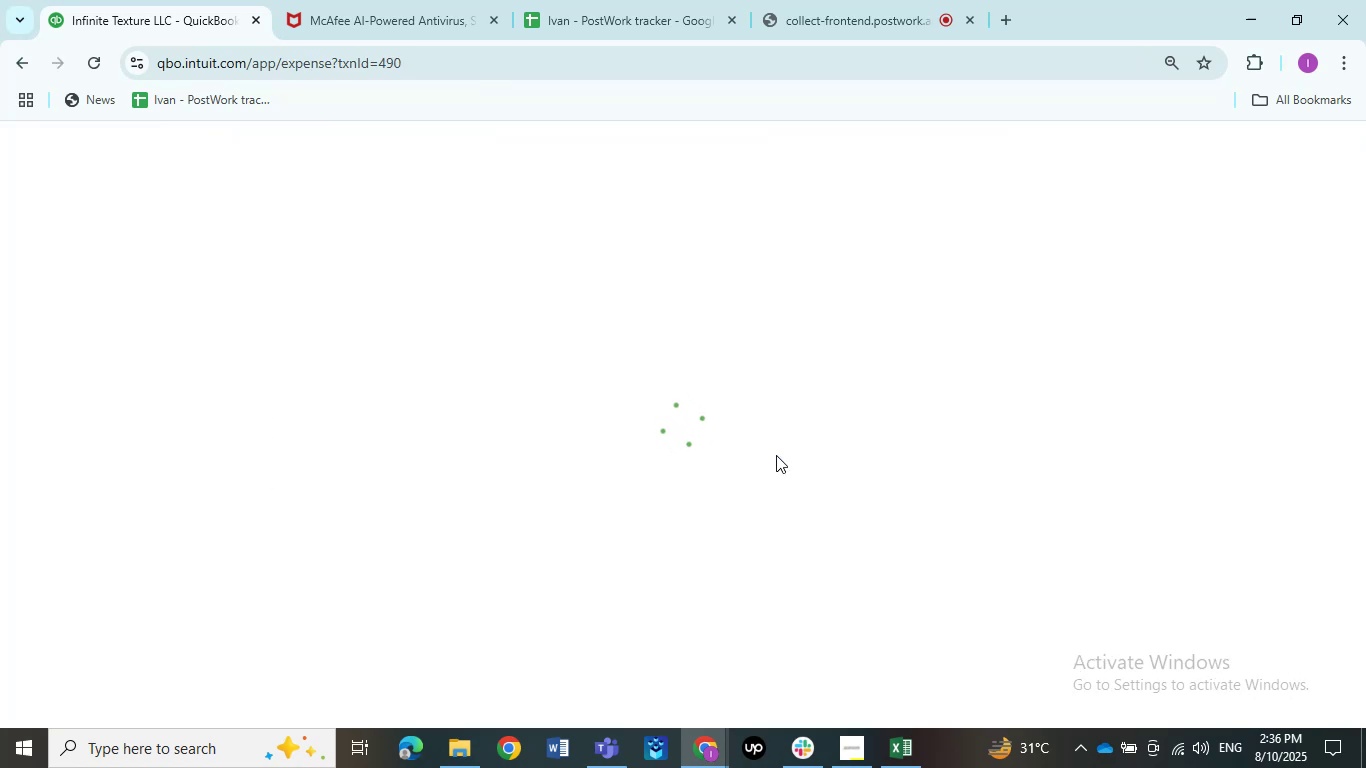 
left_click([453, 425])
 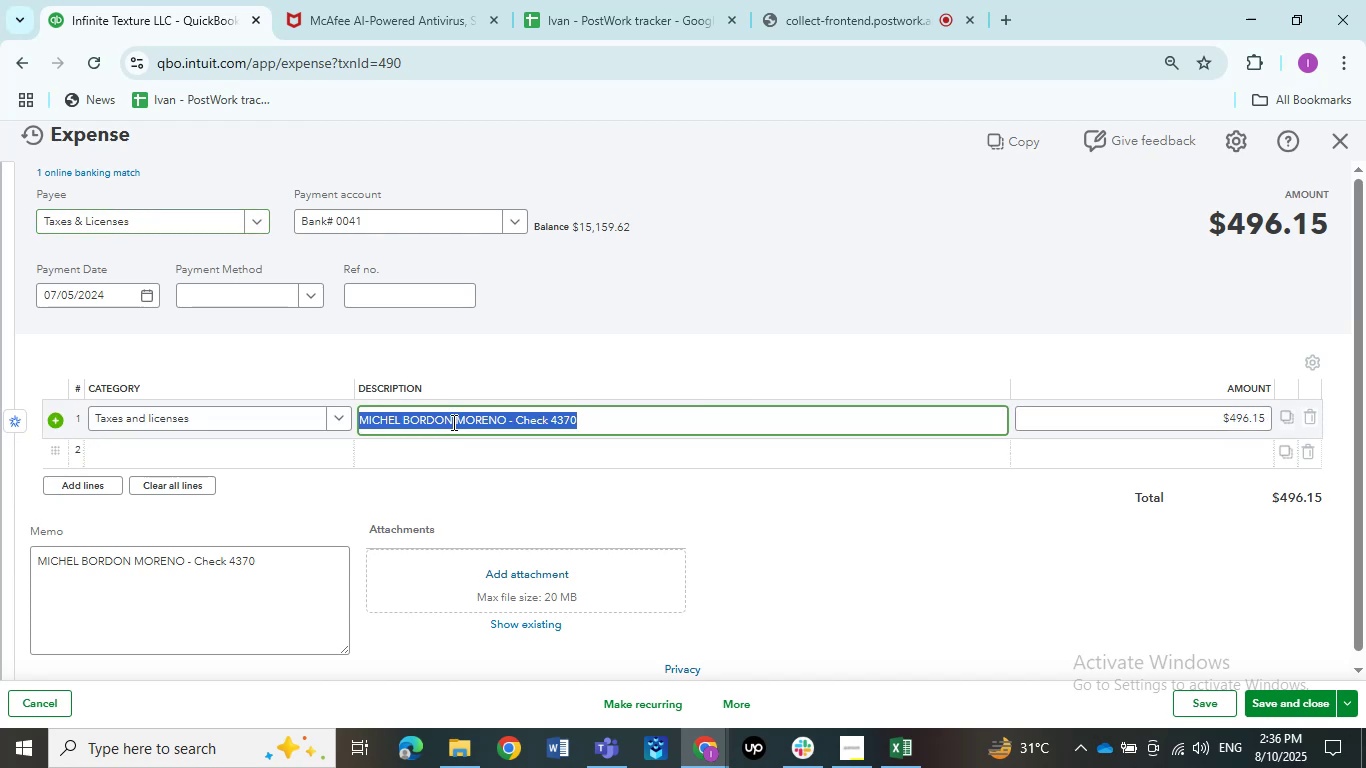 
left_click([452, 422])
 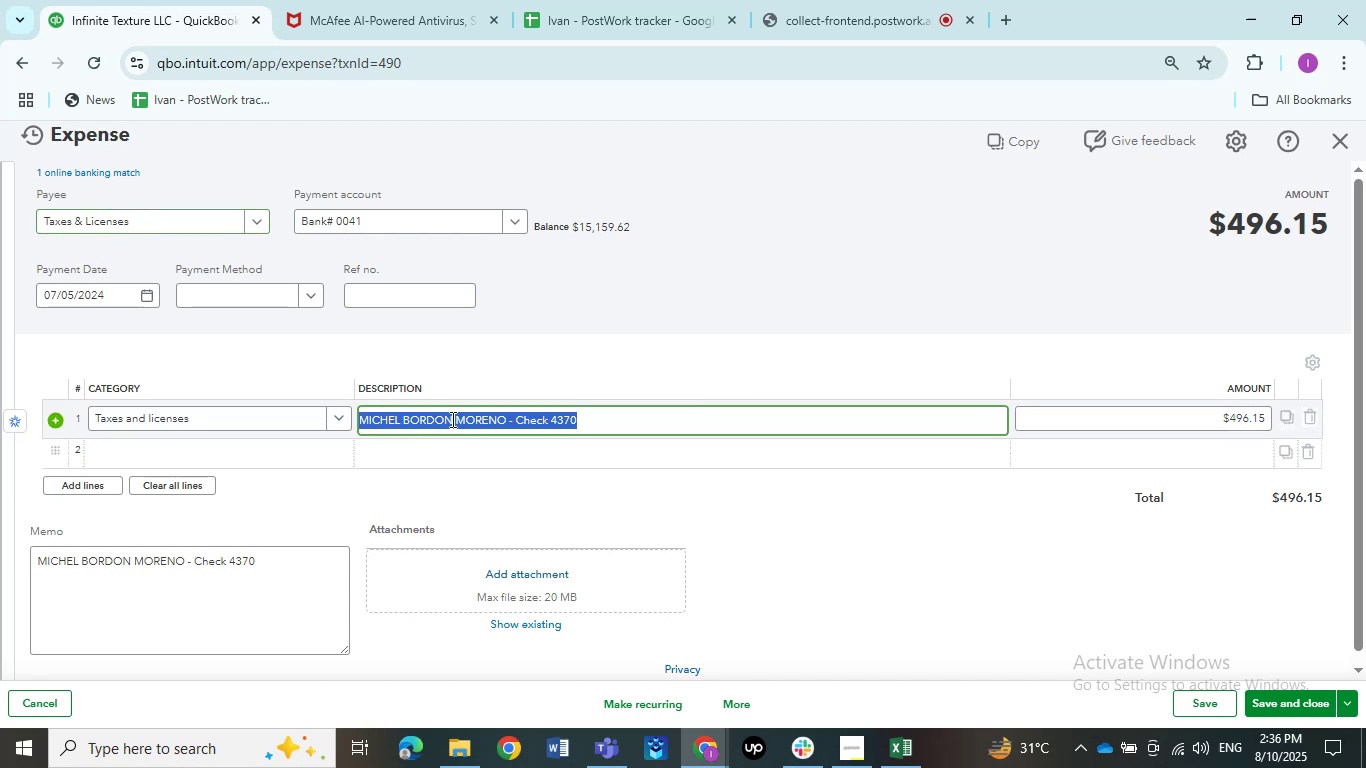 
left_click([451, 419])
 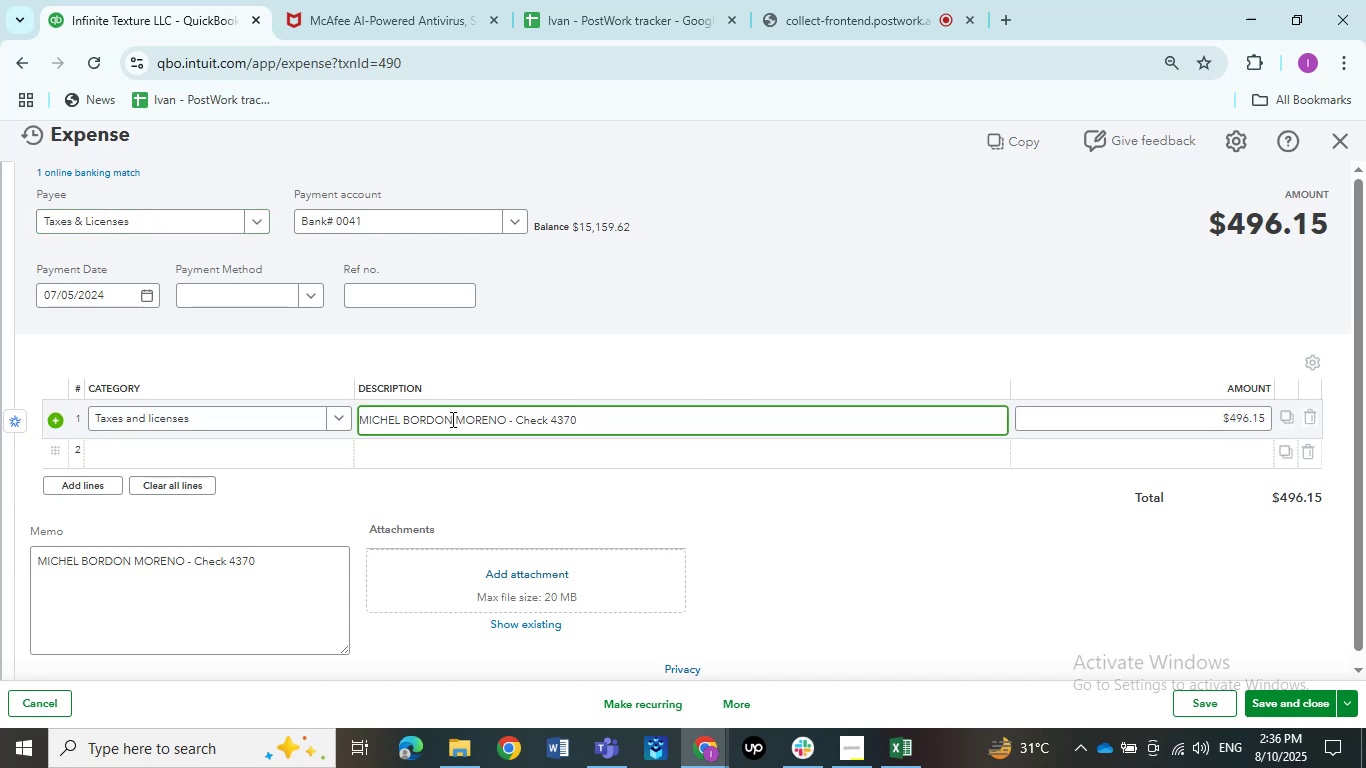 
left_click([451, 419])
 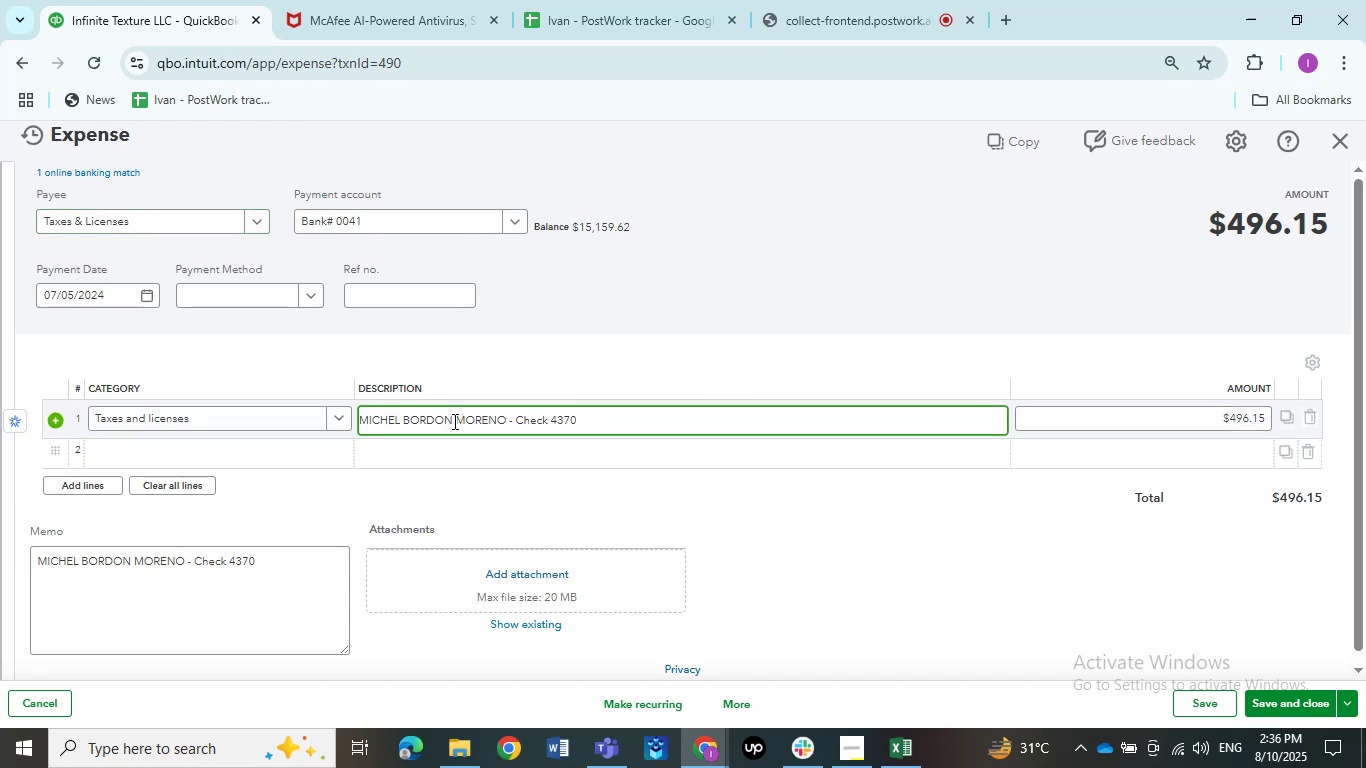 
left_click_drag(start_coordinate=[452, 420], to_coordinate=[303, 419])
 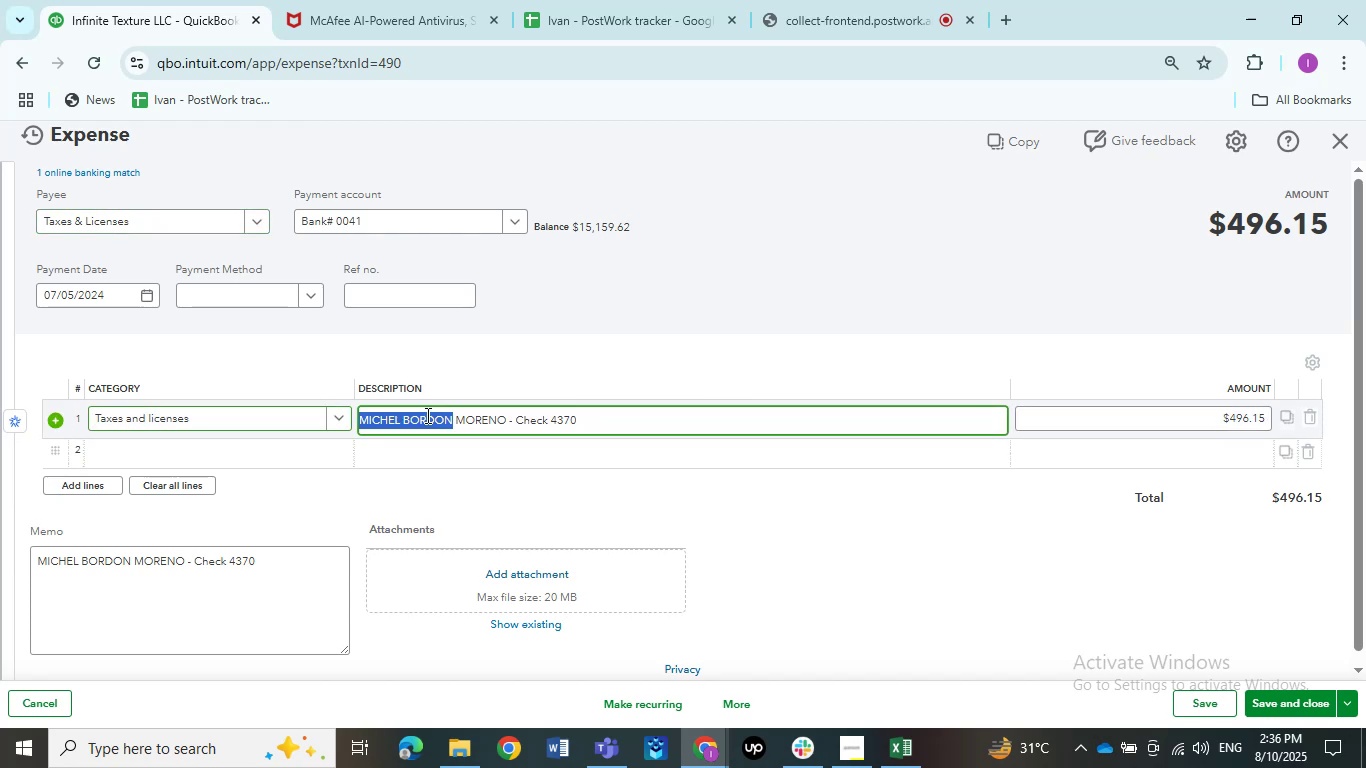 
key(Control+C)
 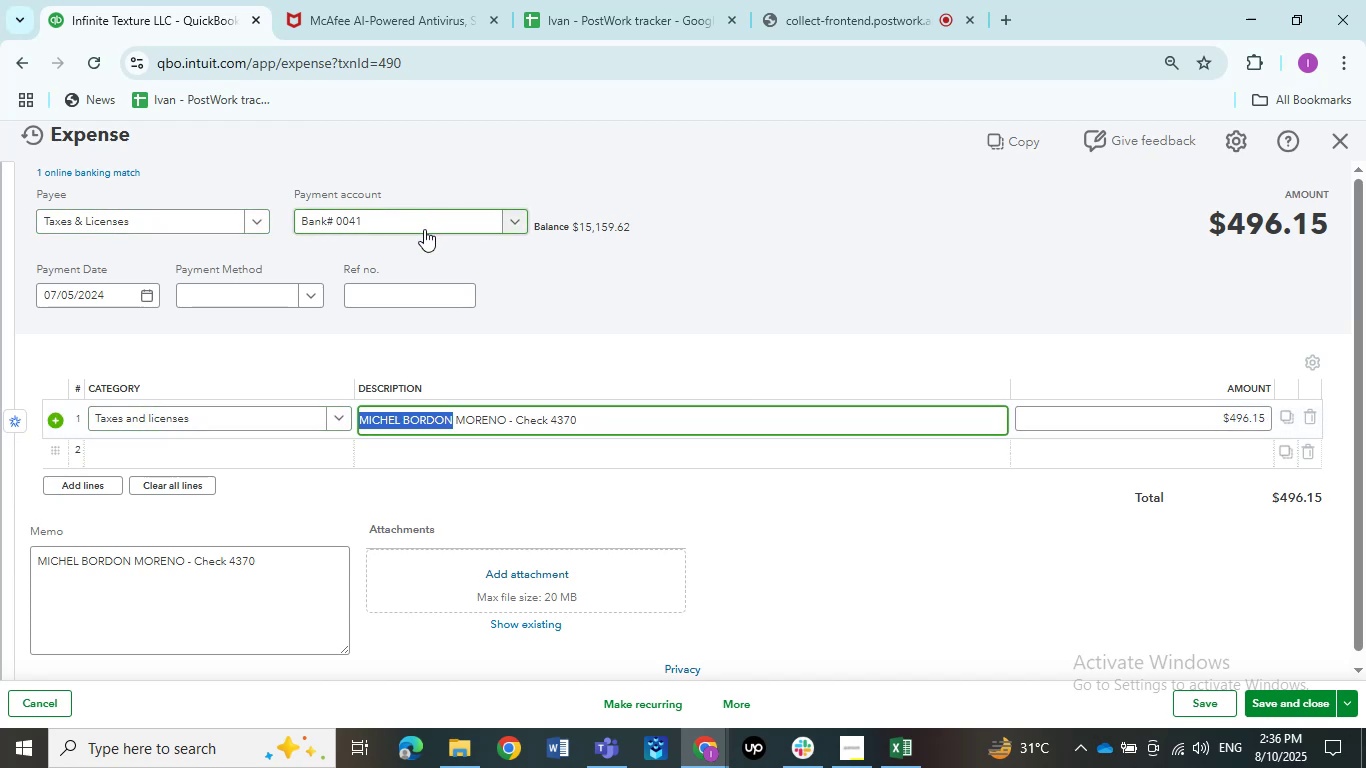 
left_click([170, 222])
 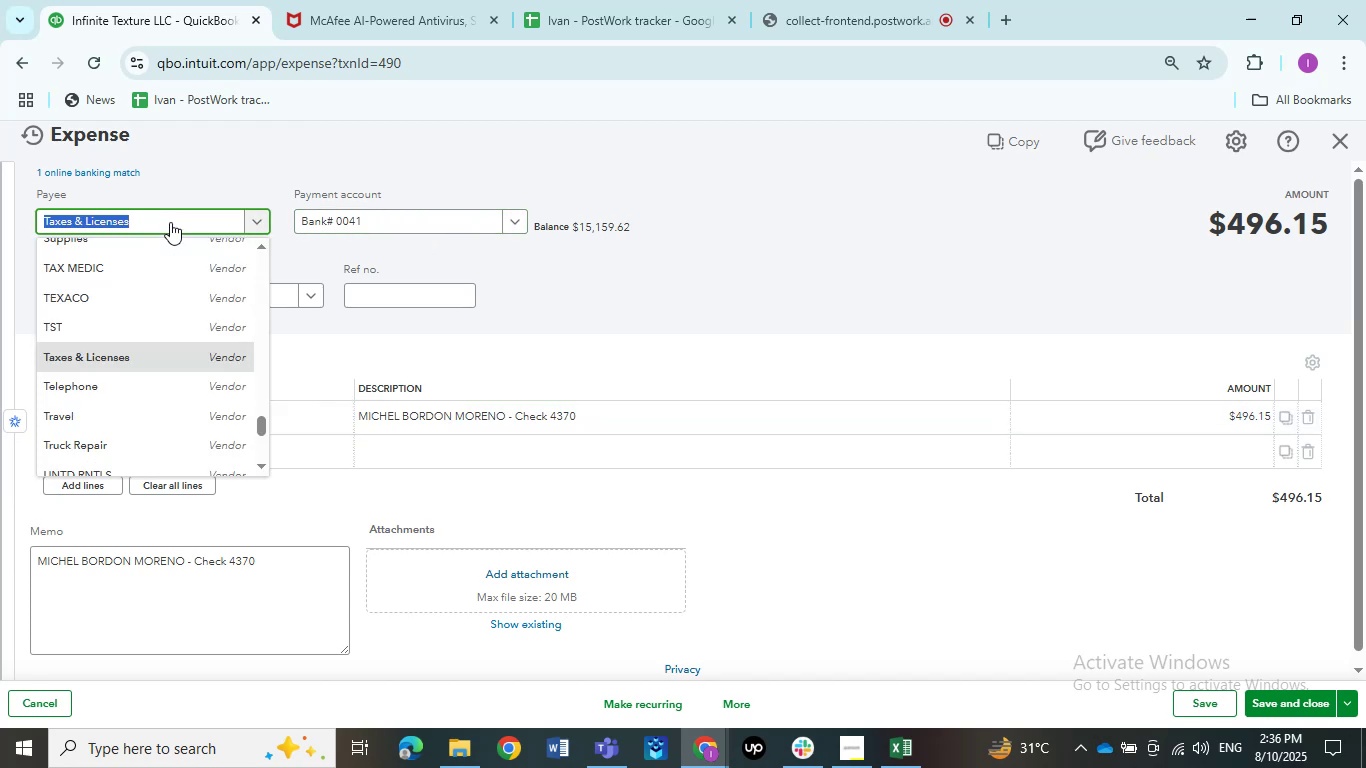 
key(Control+V)
 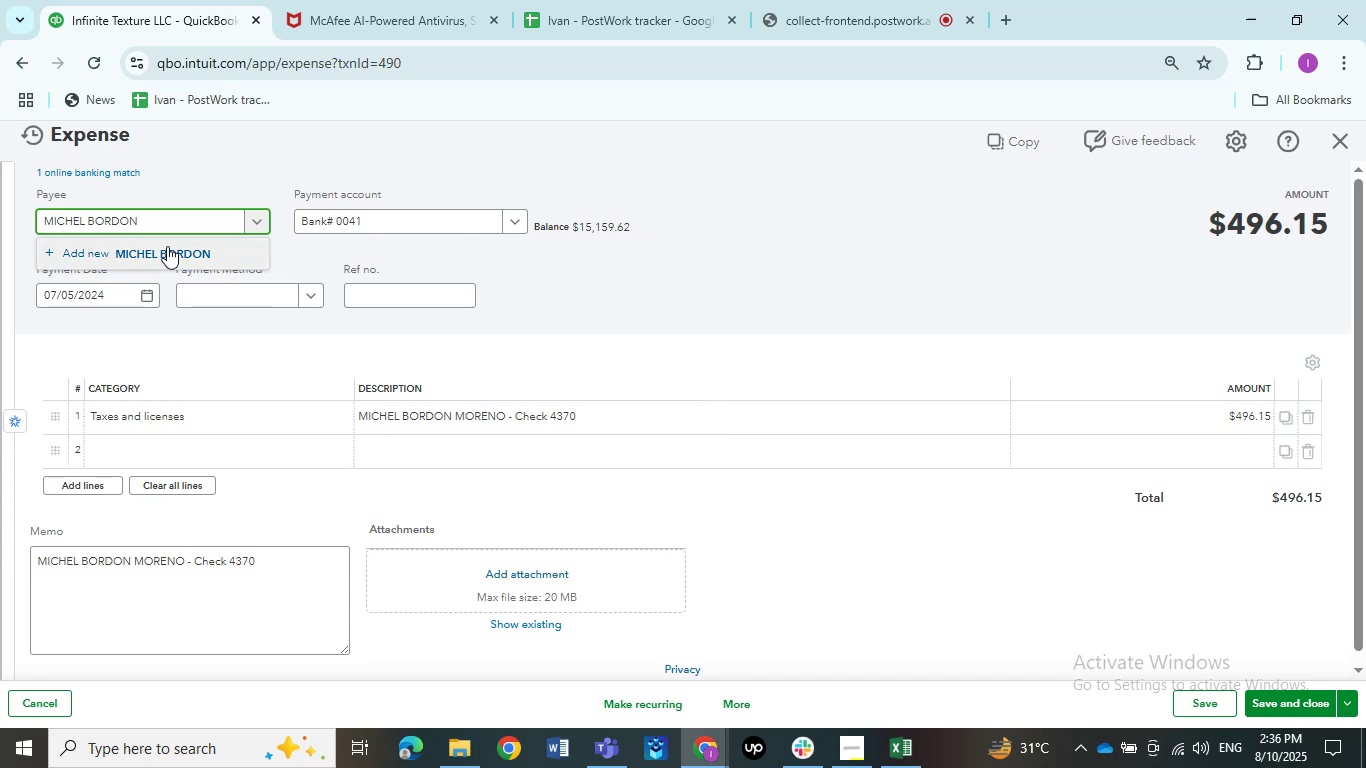 
left_click([167, 246])
 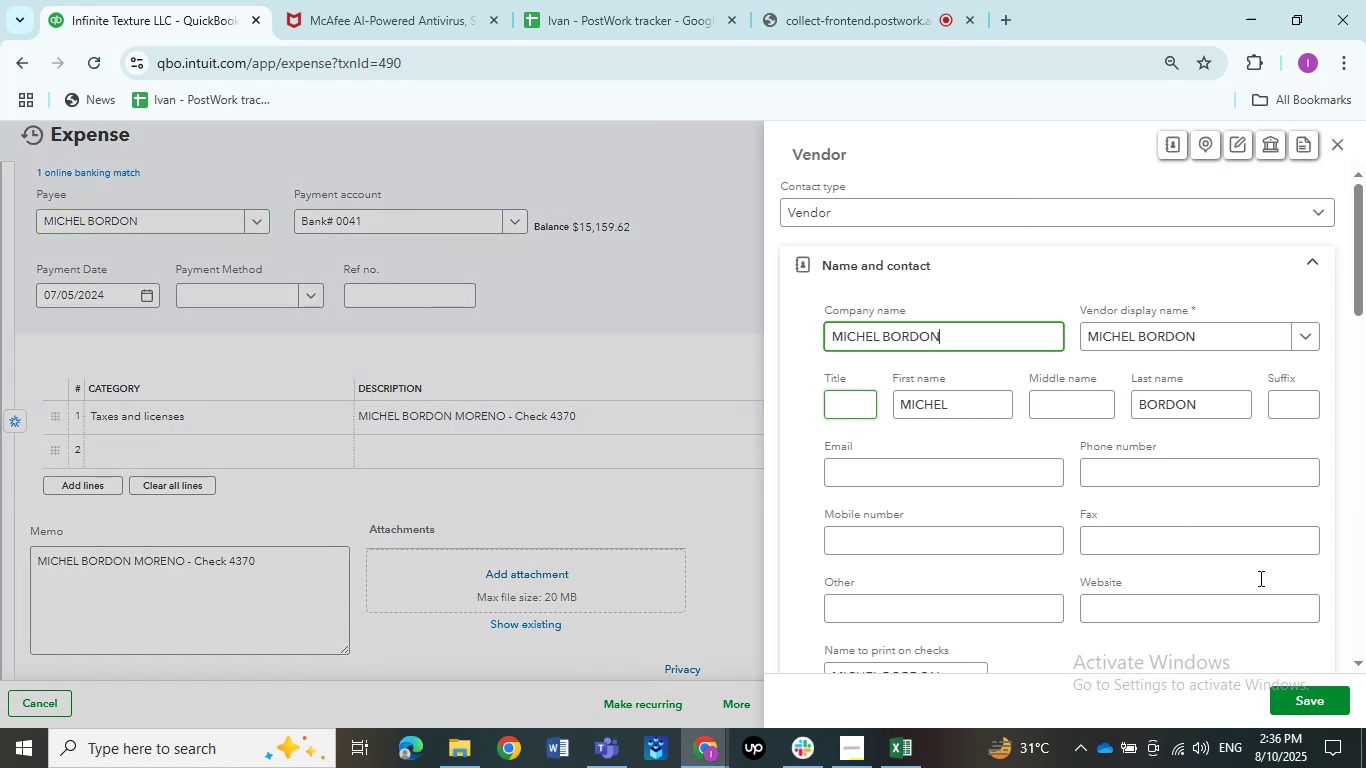 
wait(8.25)
 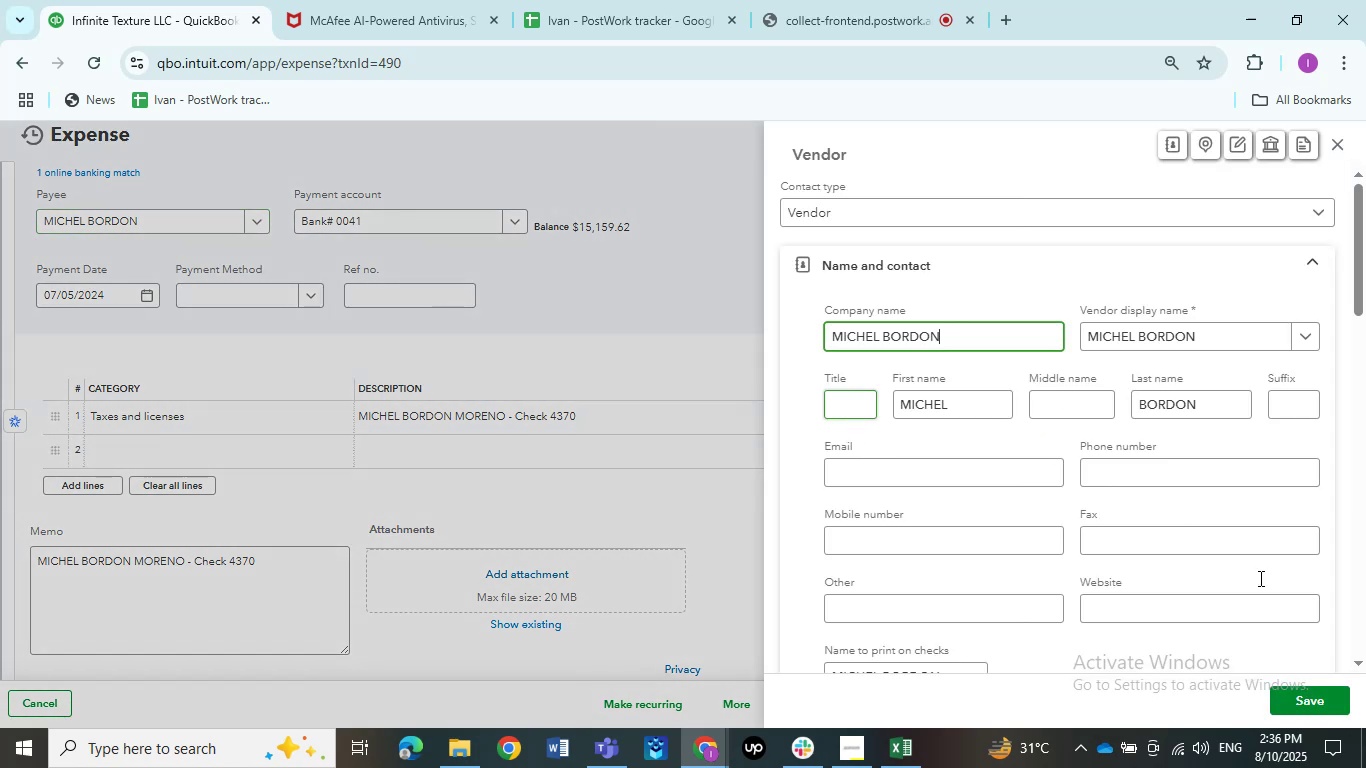 
left_click([1321, 703])
 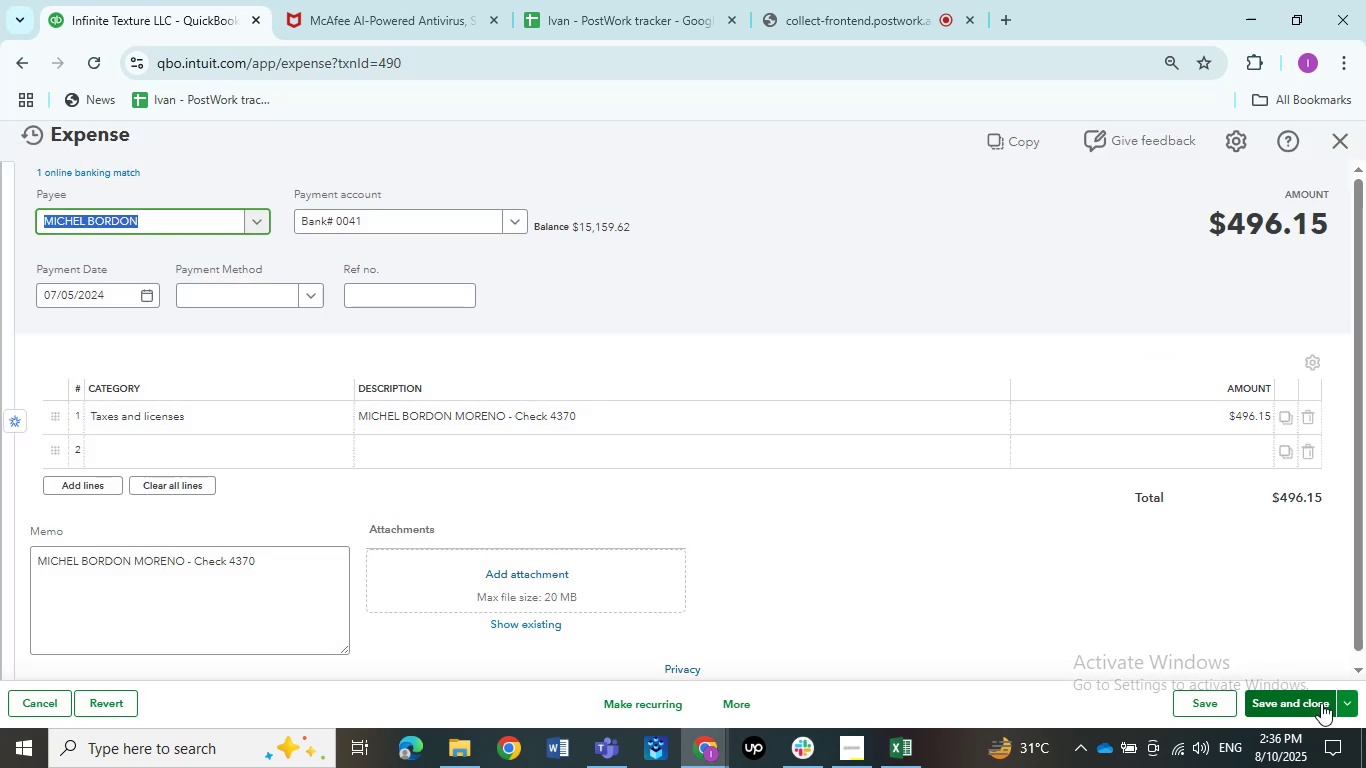 
mouse_move([1229, 699])
 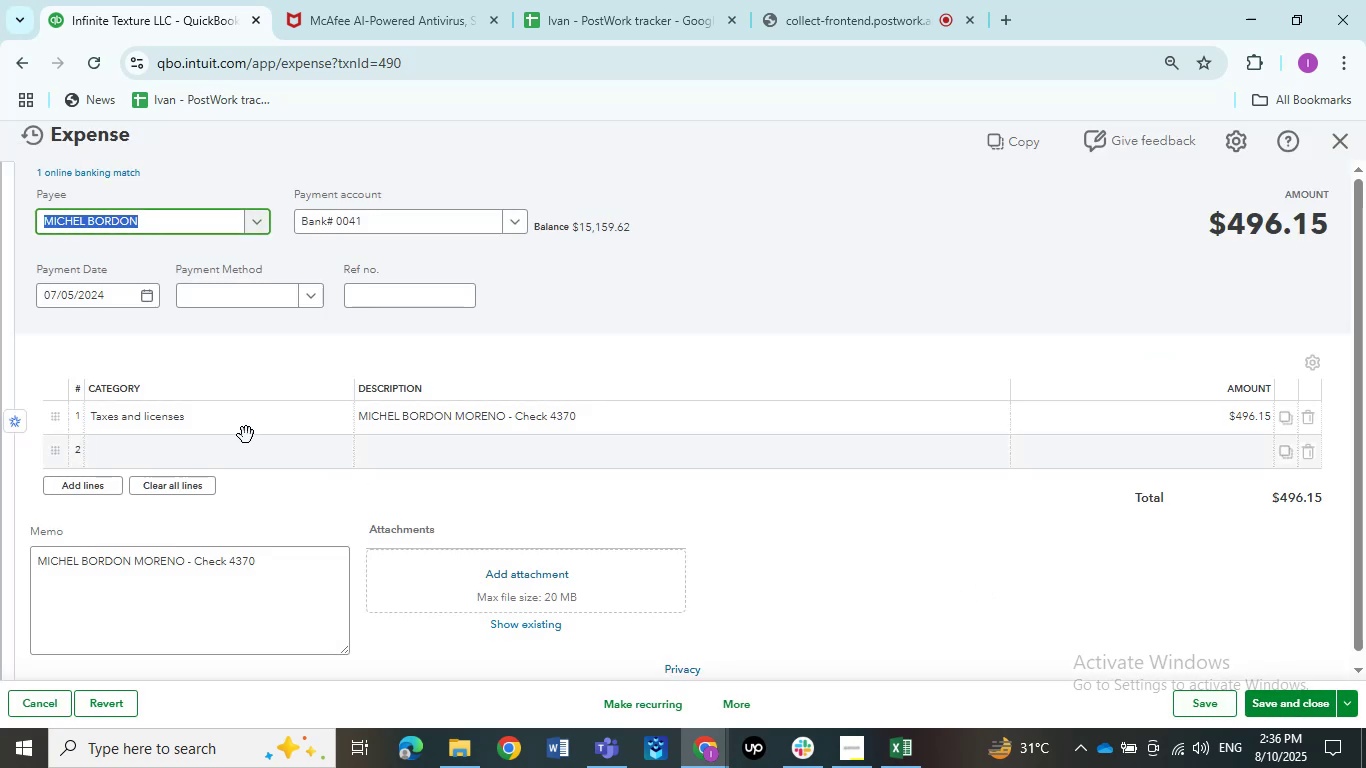 
left_click([240, 426])
 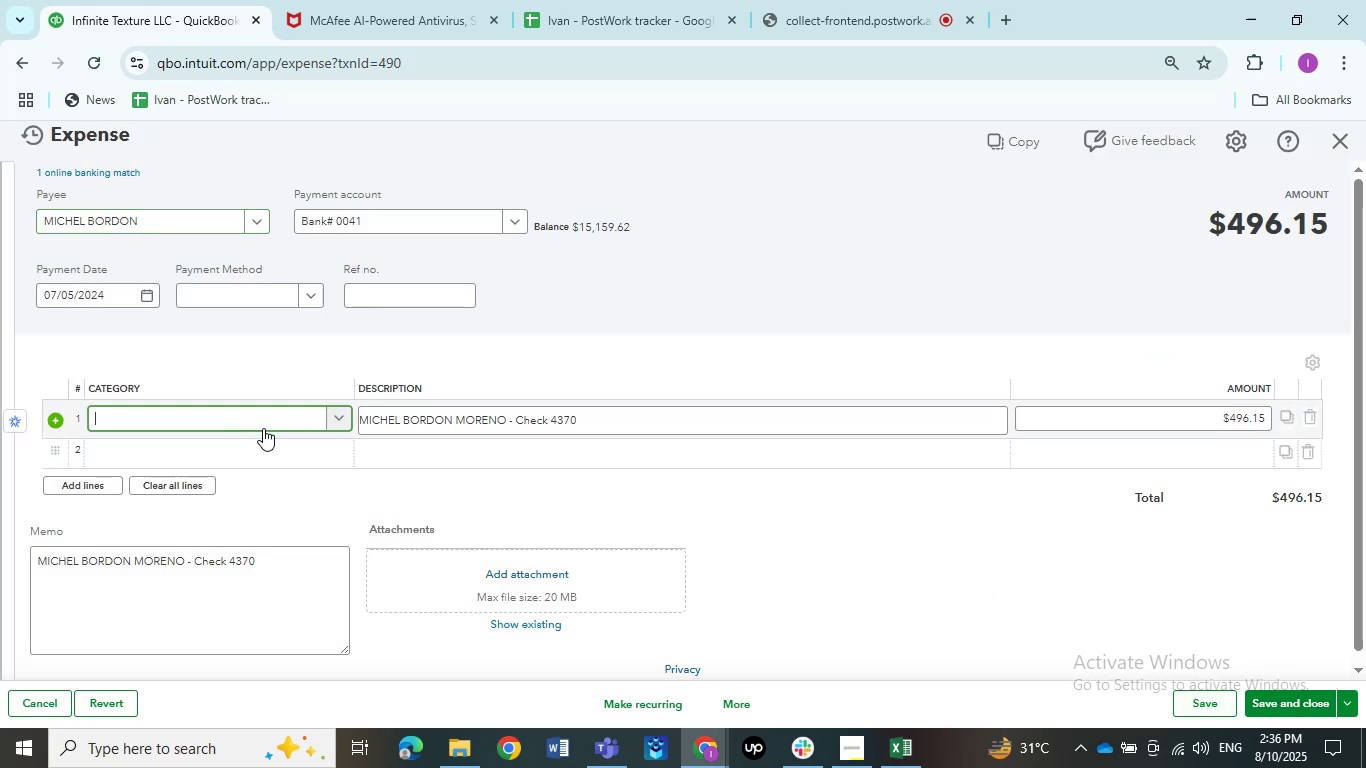 
left_click([257, 425])
 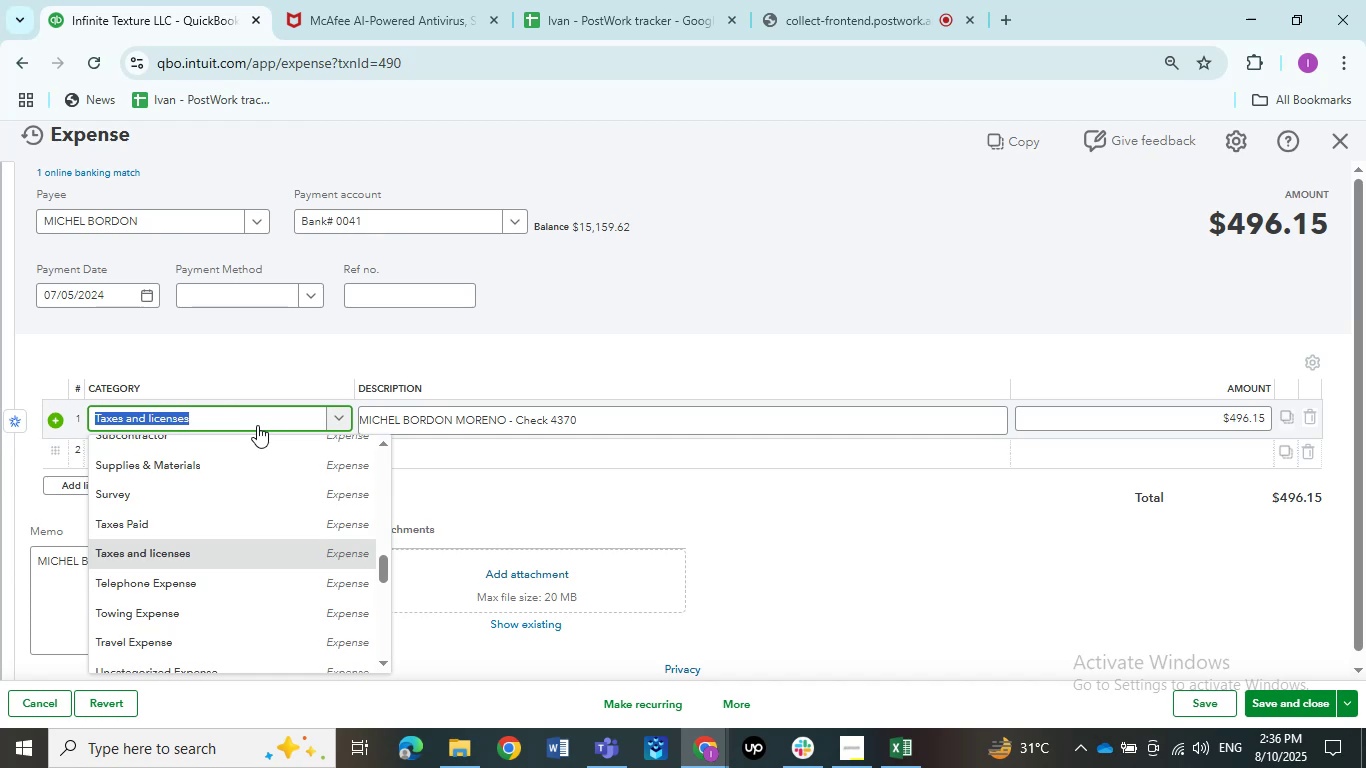 
type(Ask my)
 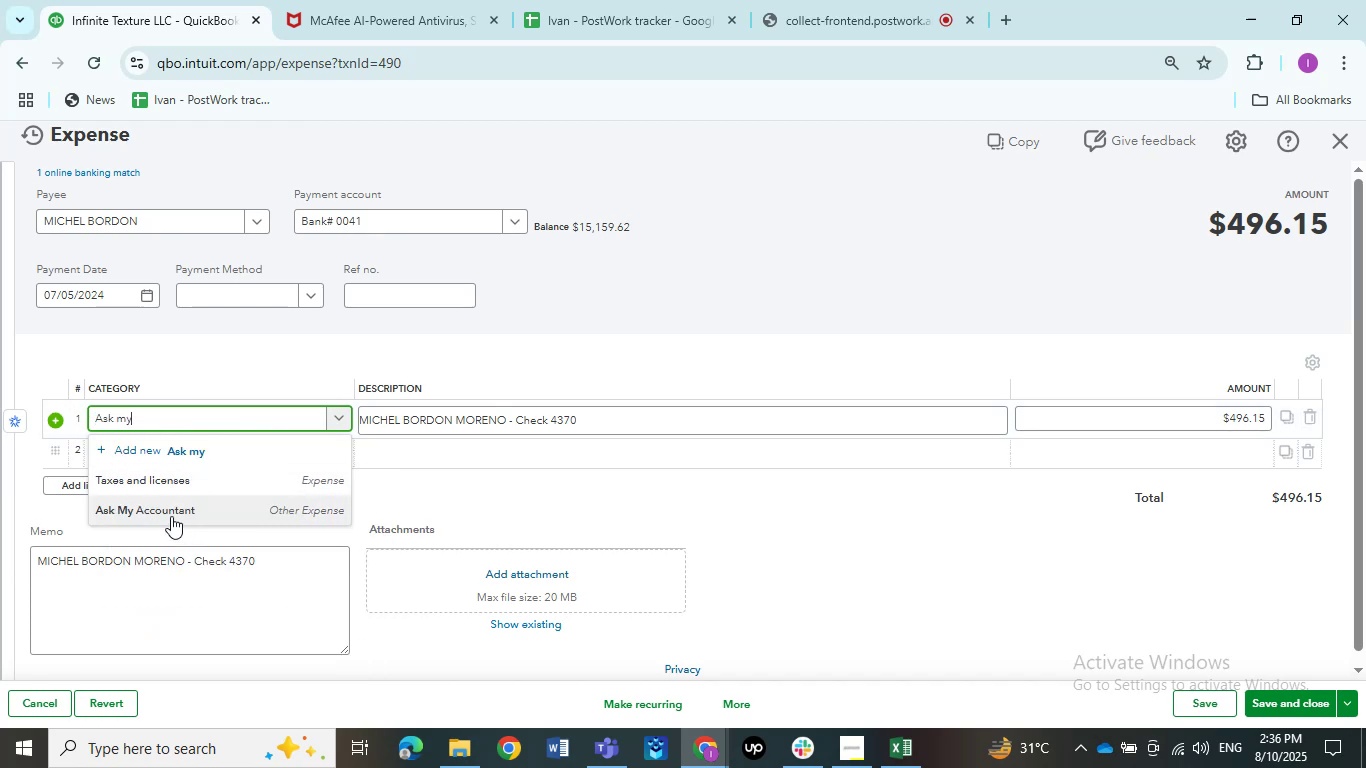 
left_click([168, 512])
 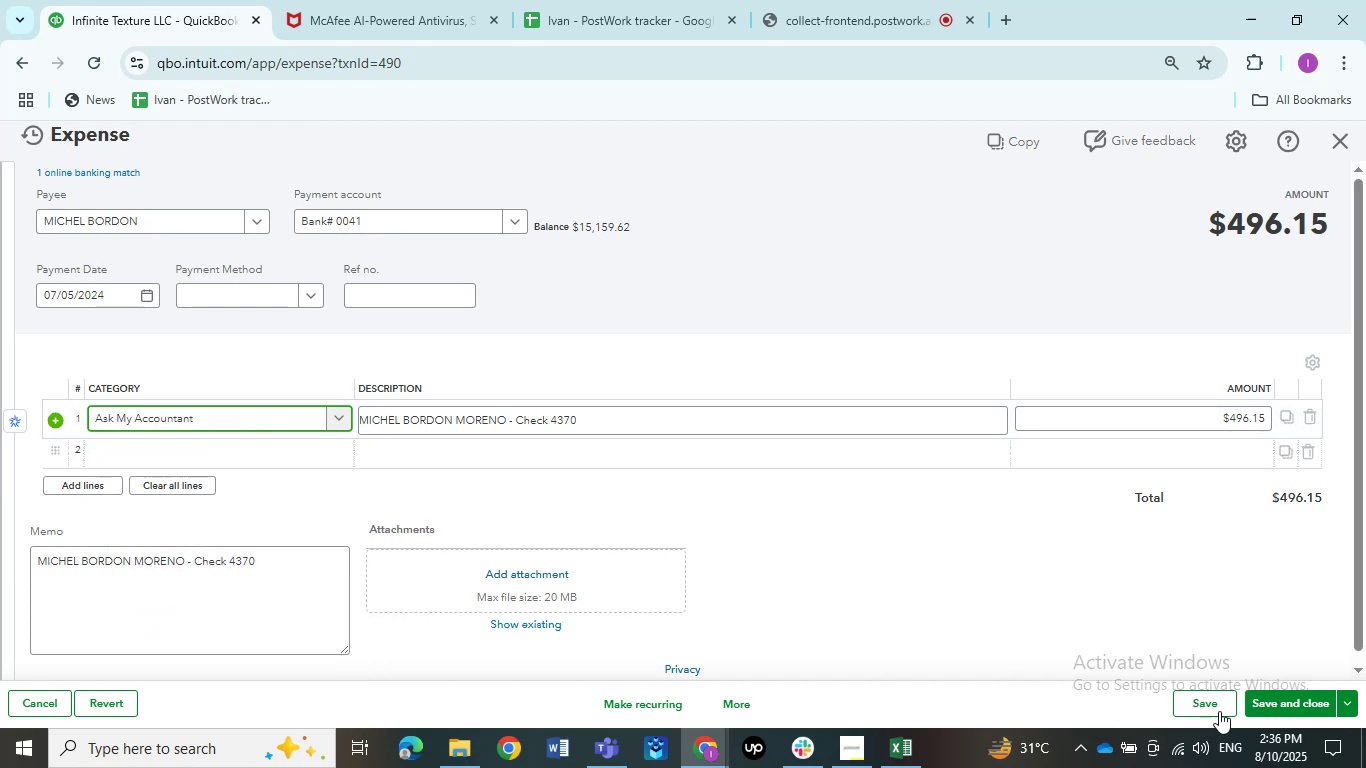 
left_click([1211, 707])
 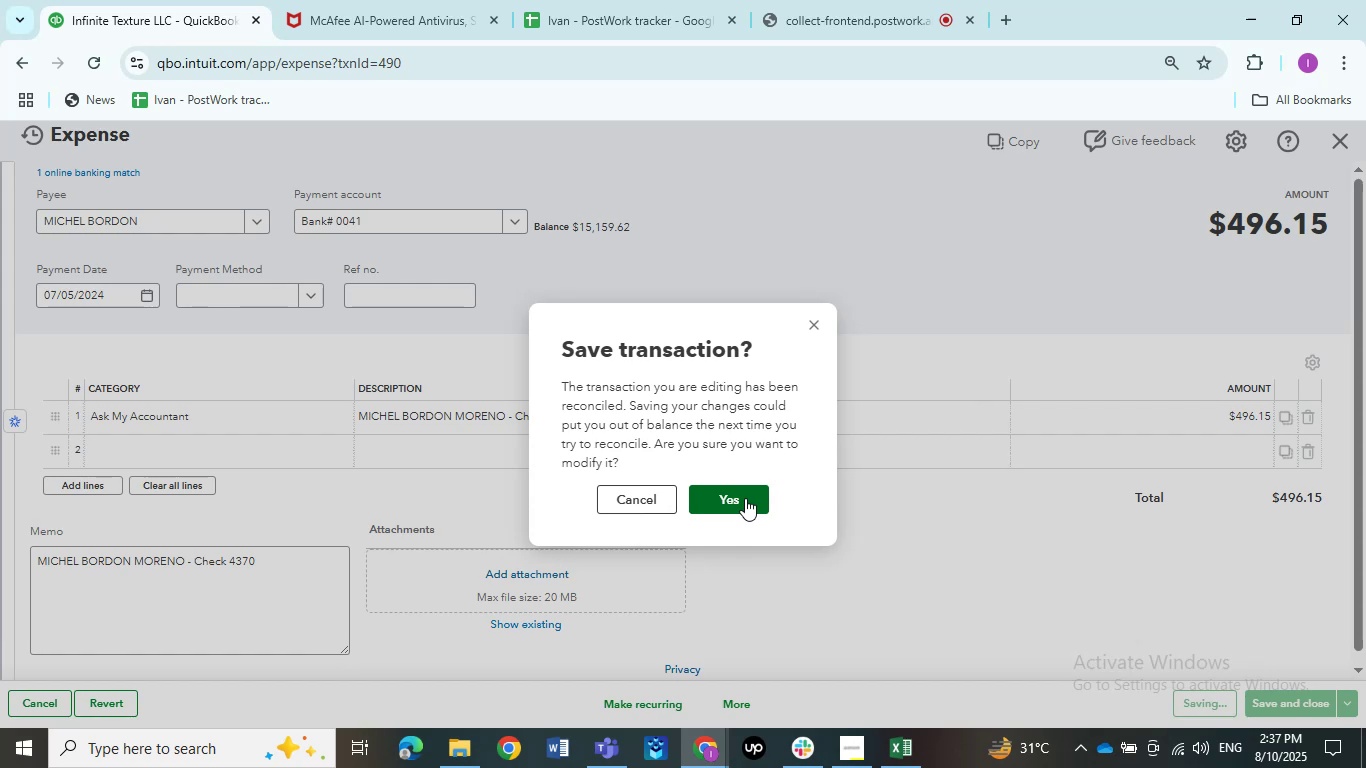 
wait(6.0)
 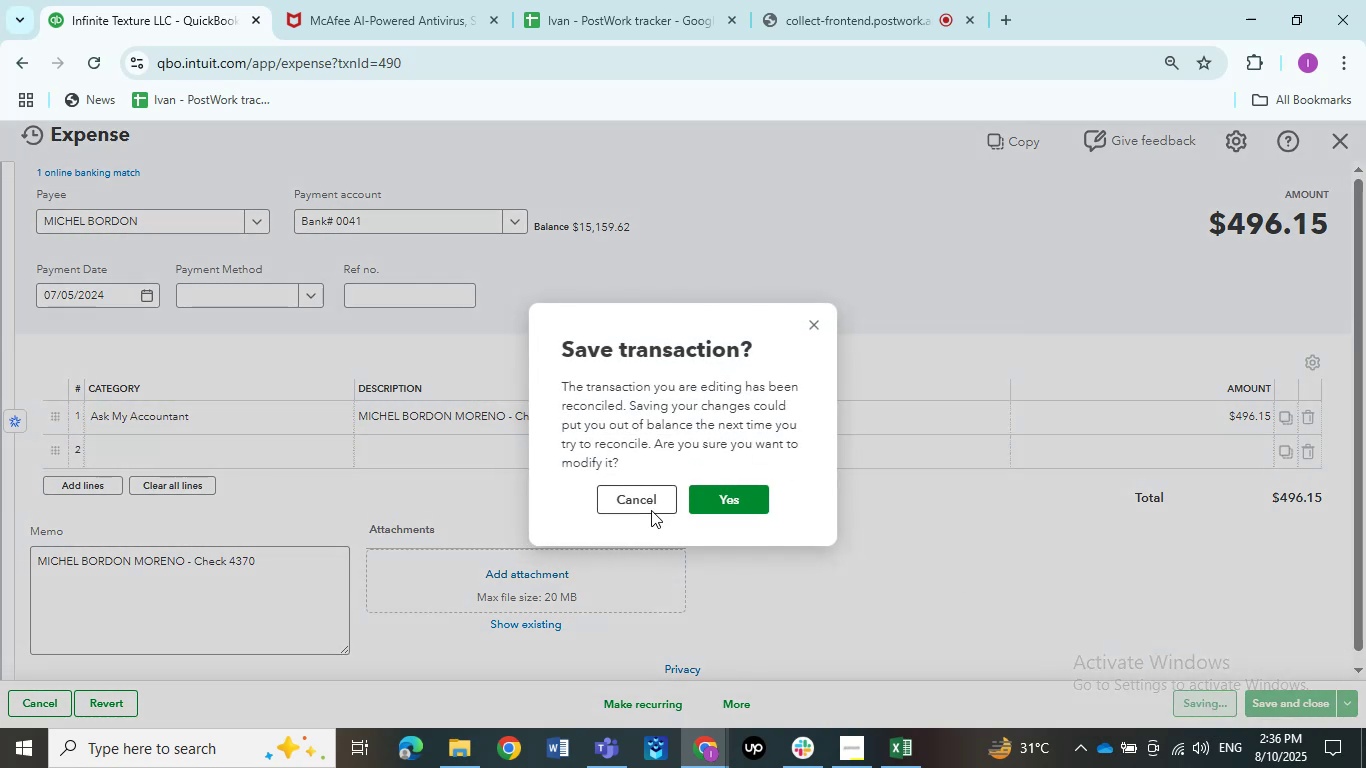 
left_click([745, 498])
 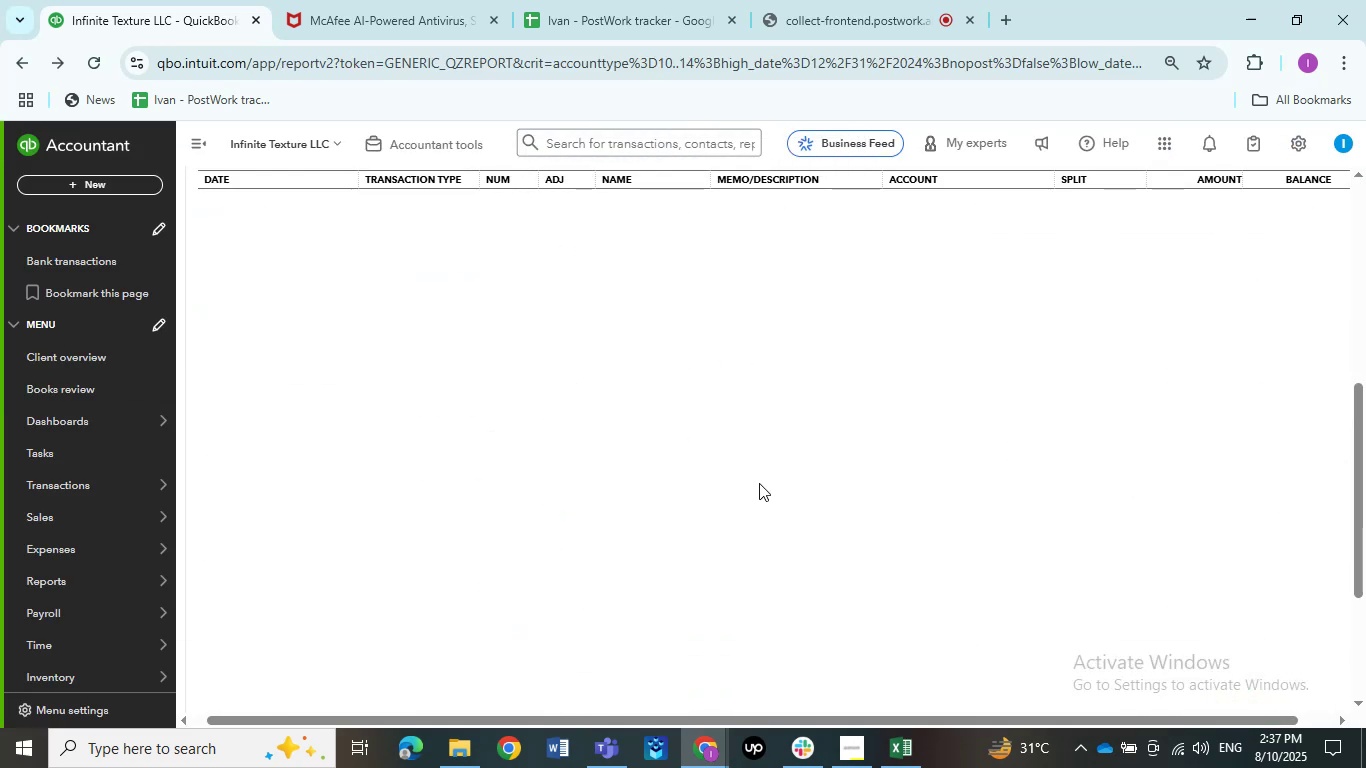 
wait(12.11)
 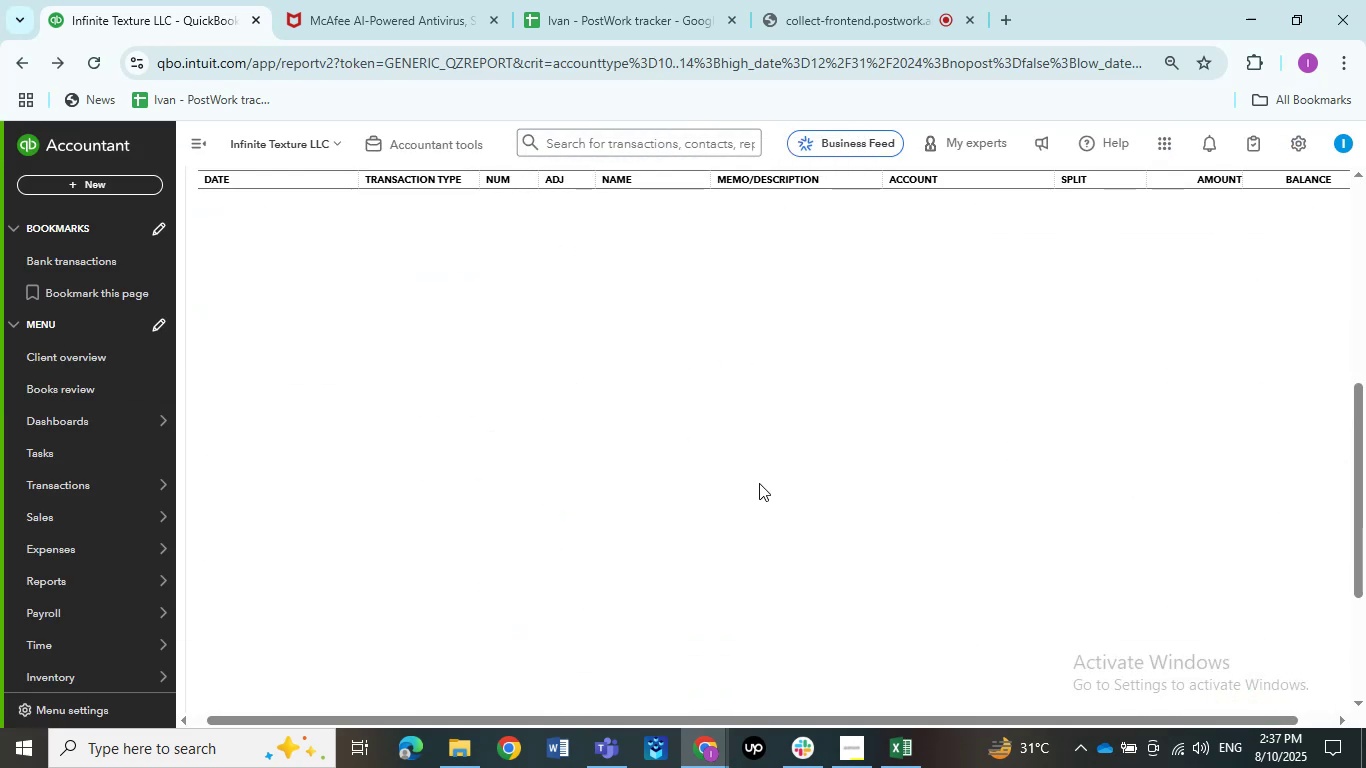 
left_click([834, 440])
 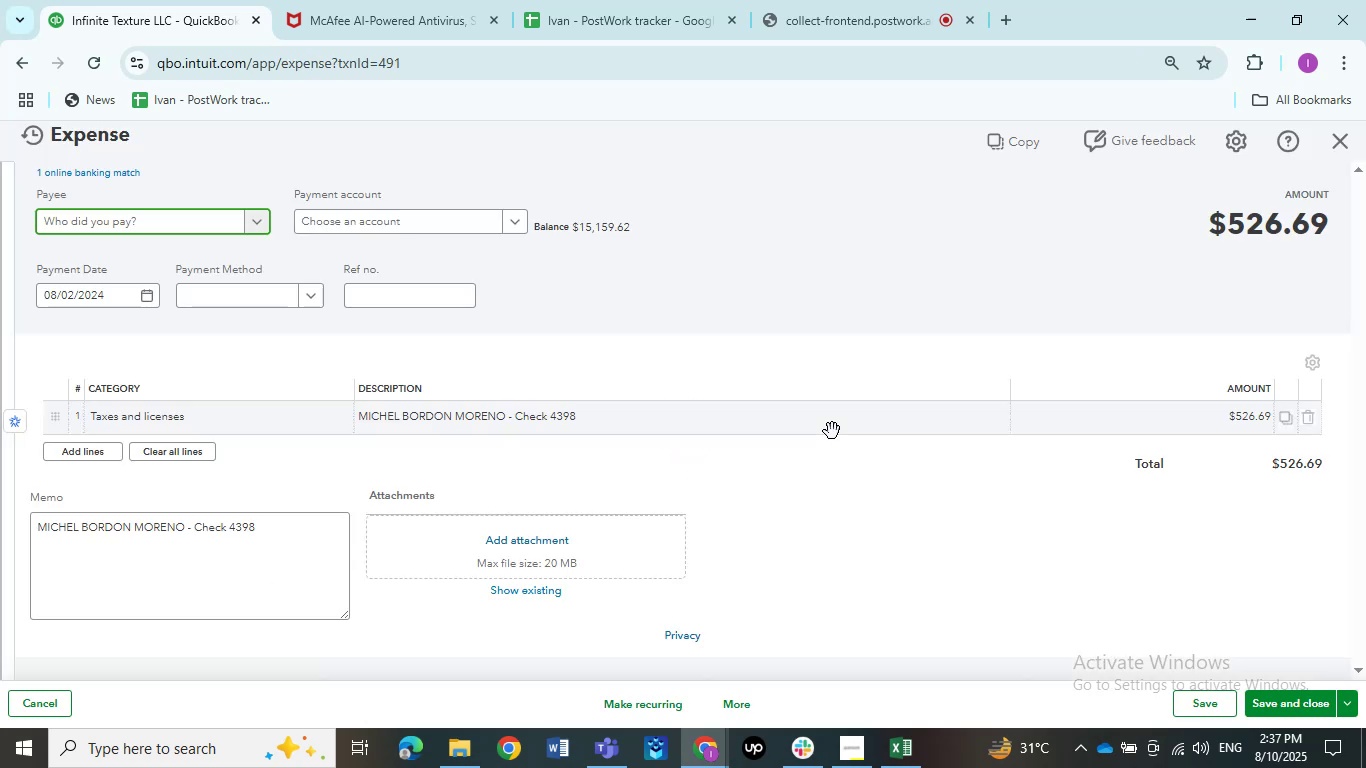 
wait(9.51)
 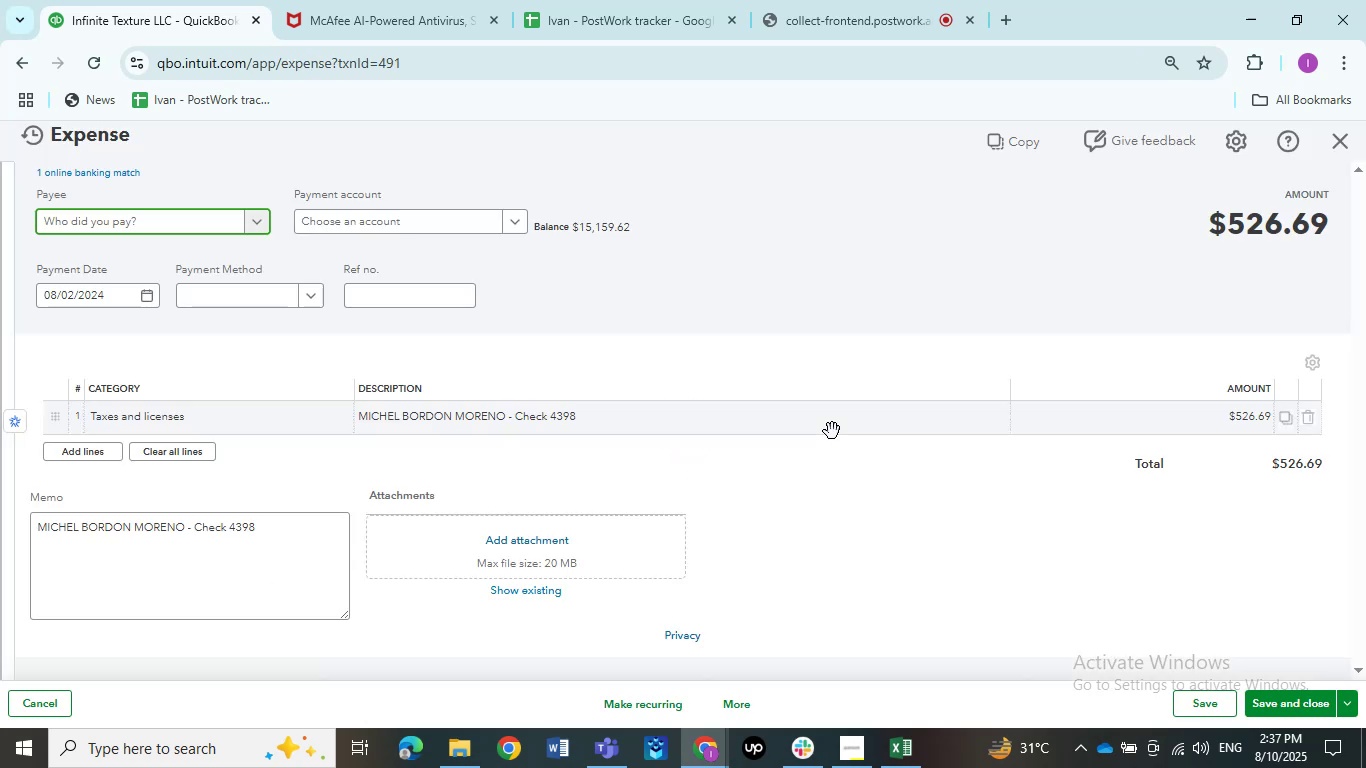 
left_click([457, 427])
 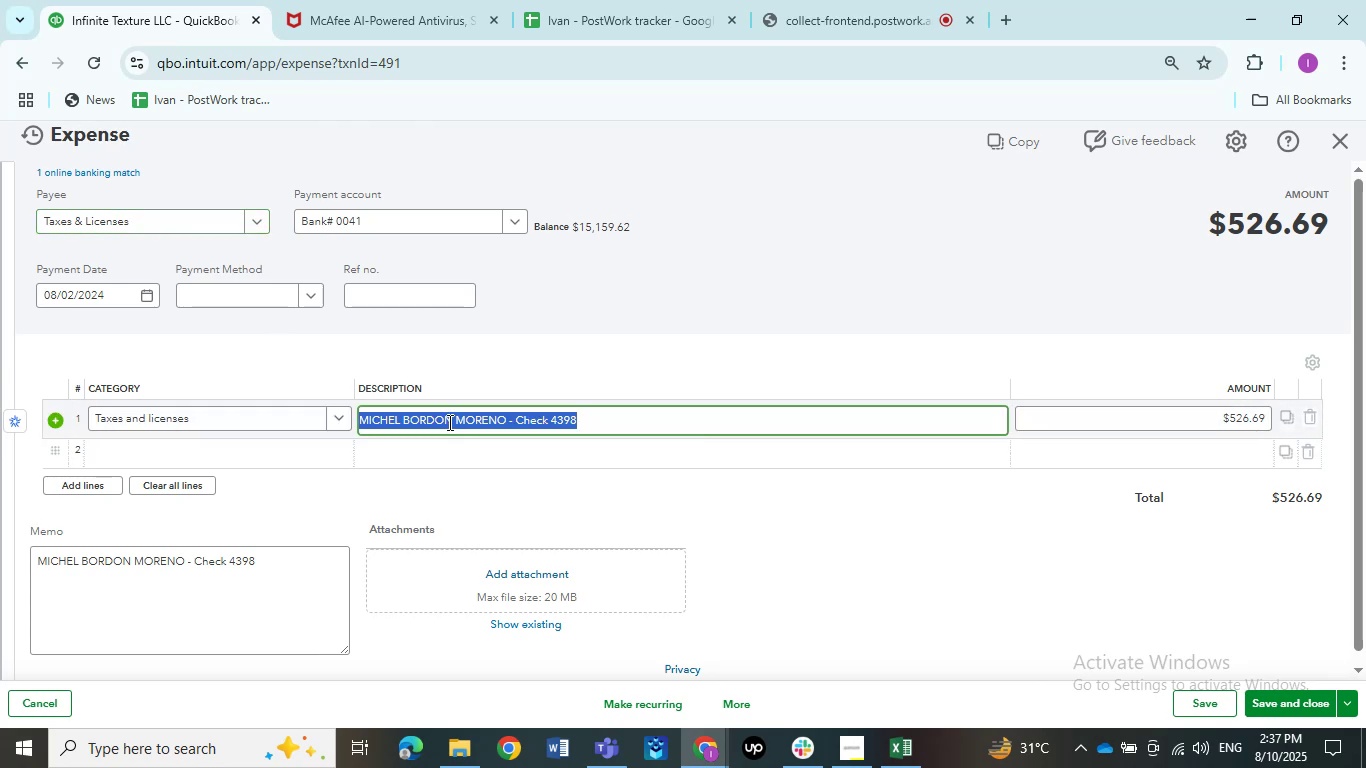 
left_click([448, 422])
 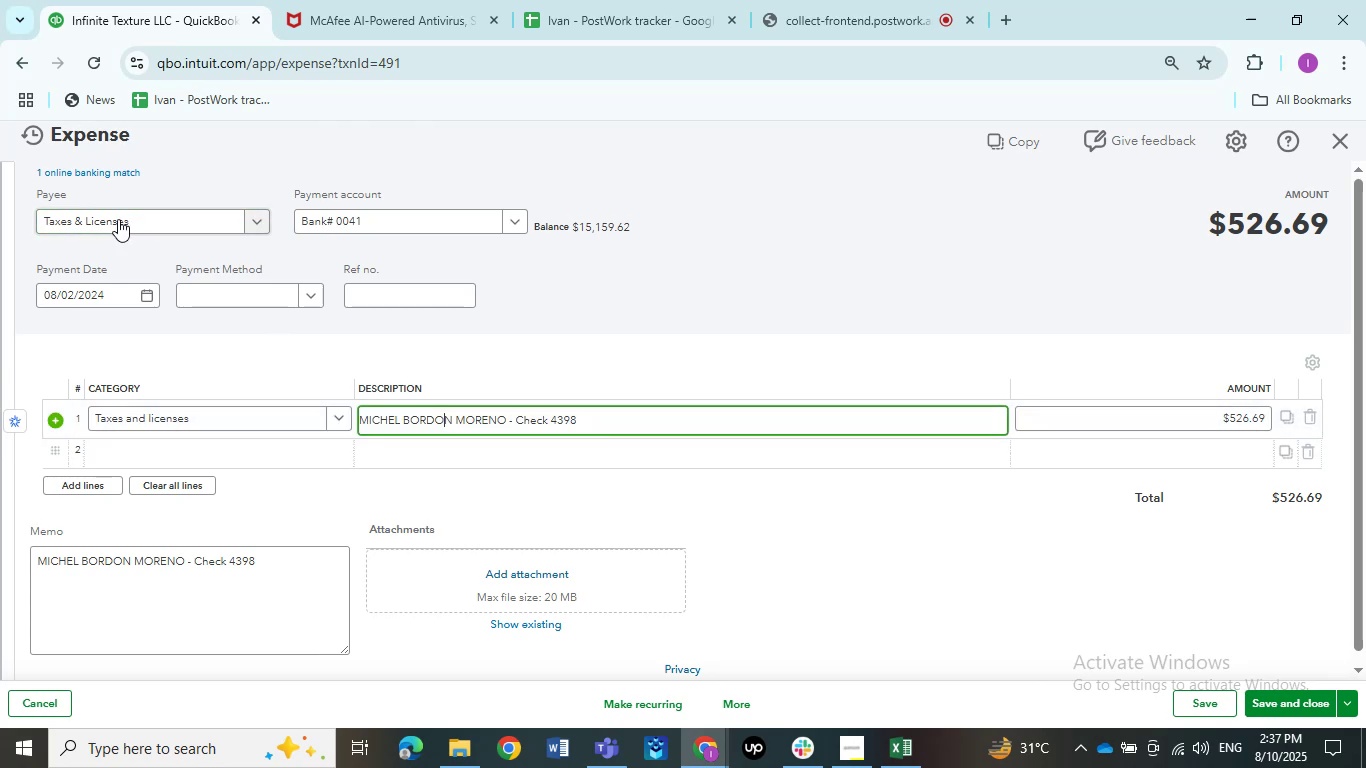 
left_click([112, 217])
 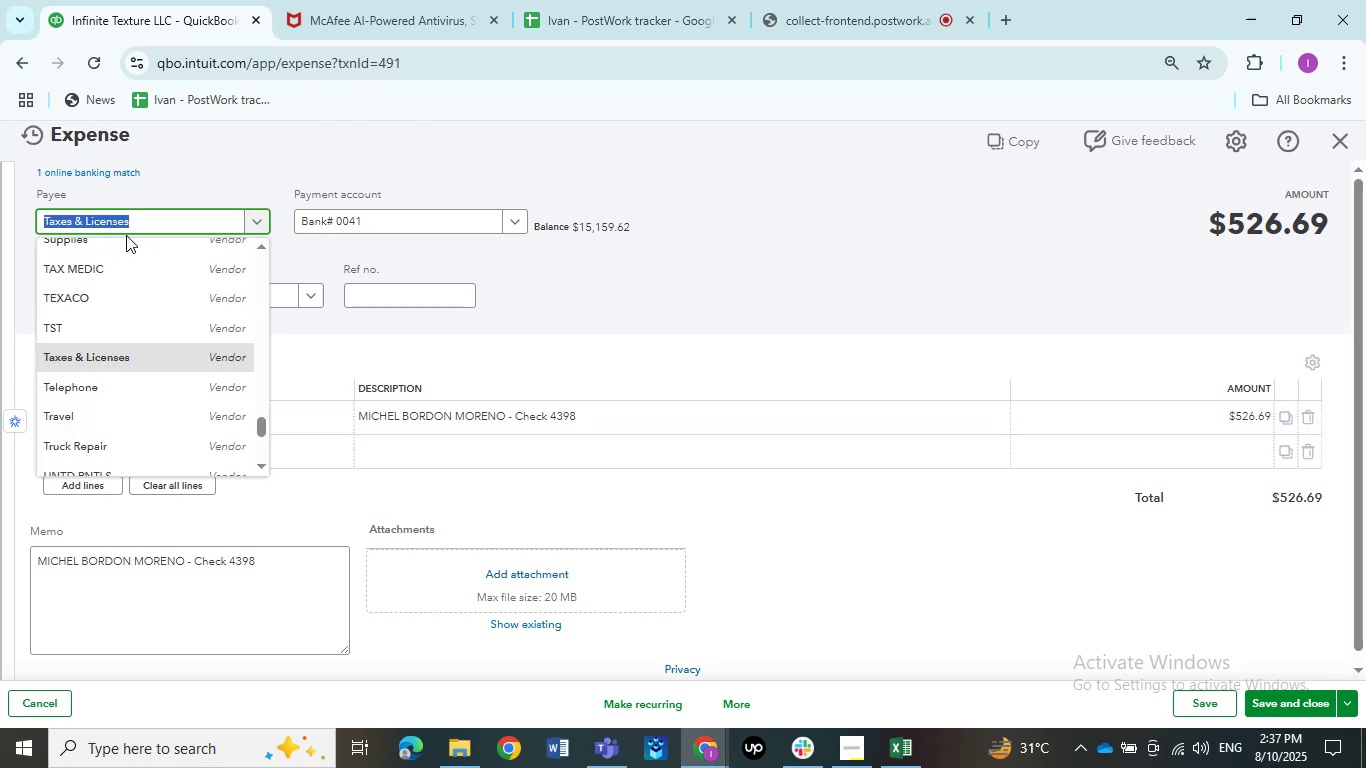 
key(Control+V)
 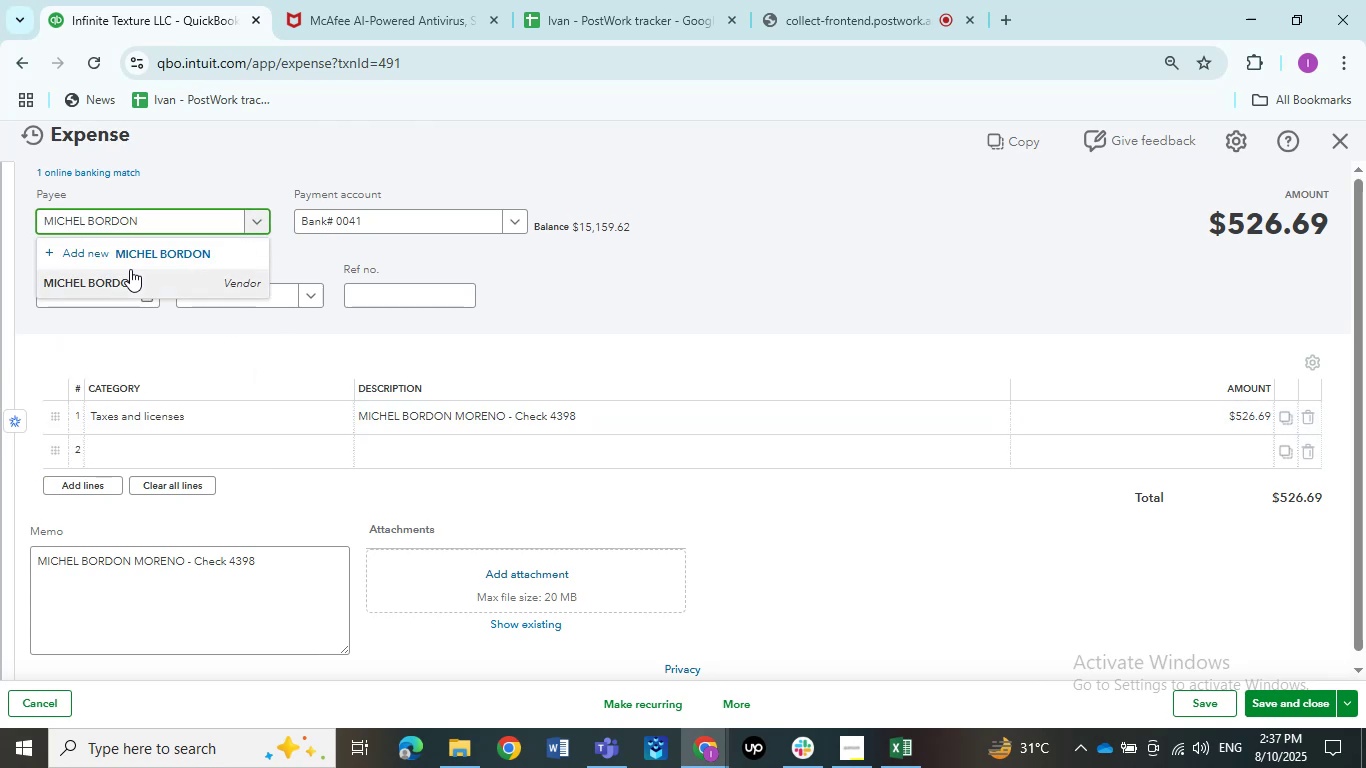 
left_click([130, 270])
 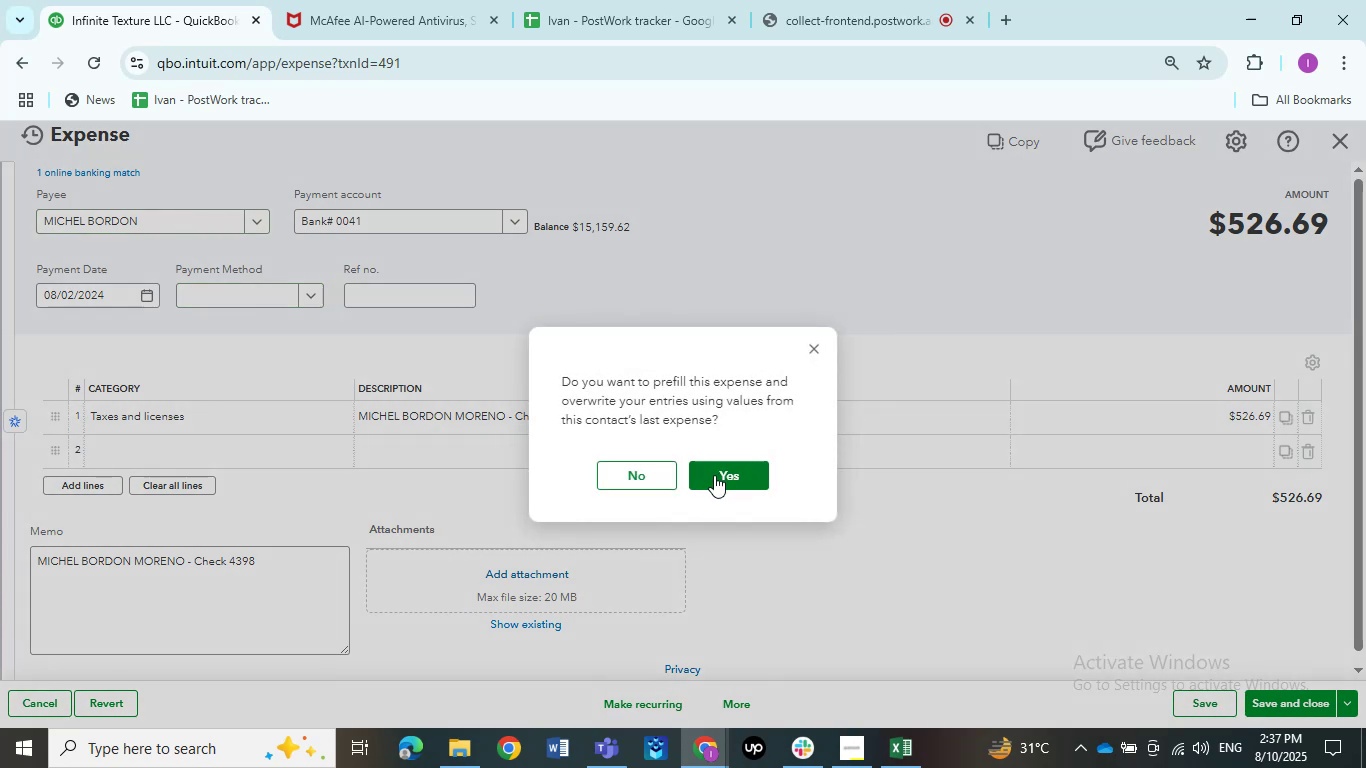 
left_click([635, 475])
 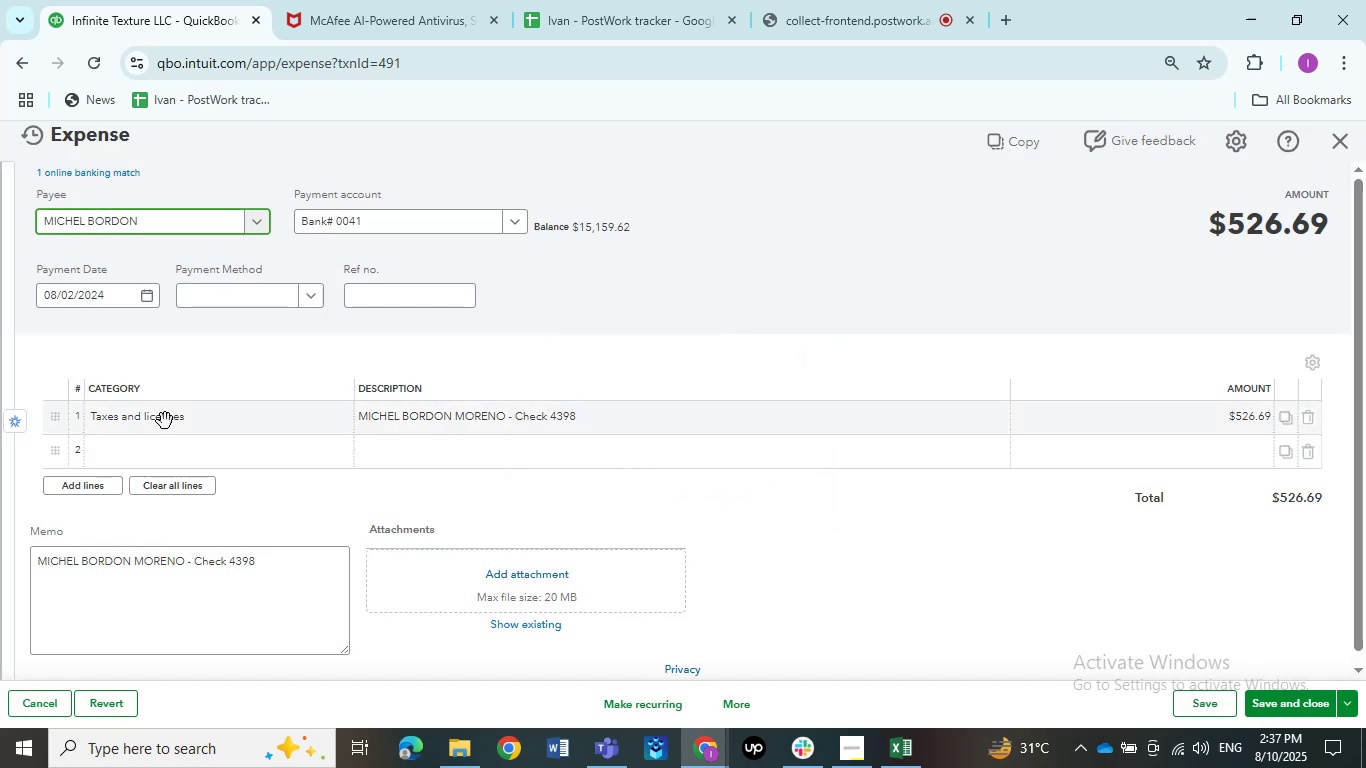 
left_click([165, 420])
 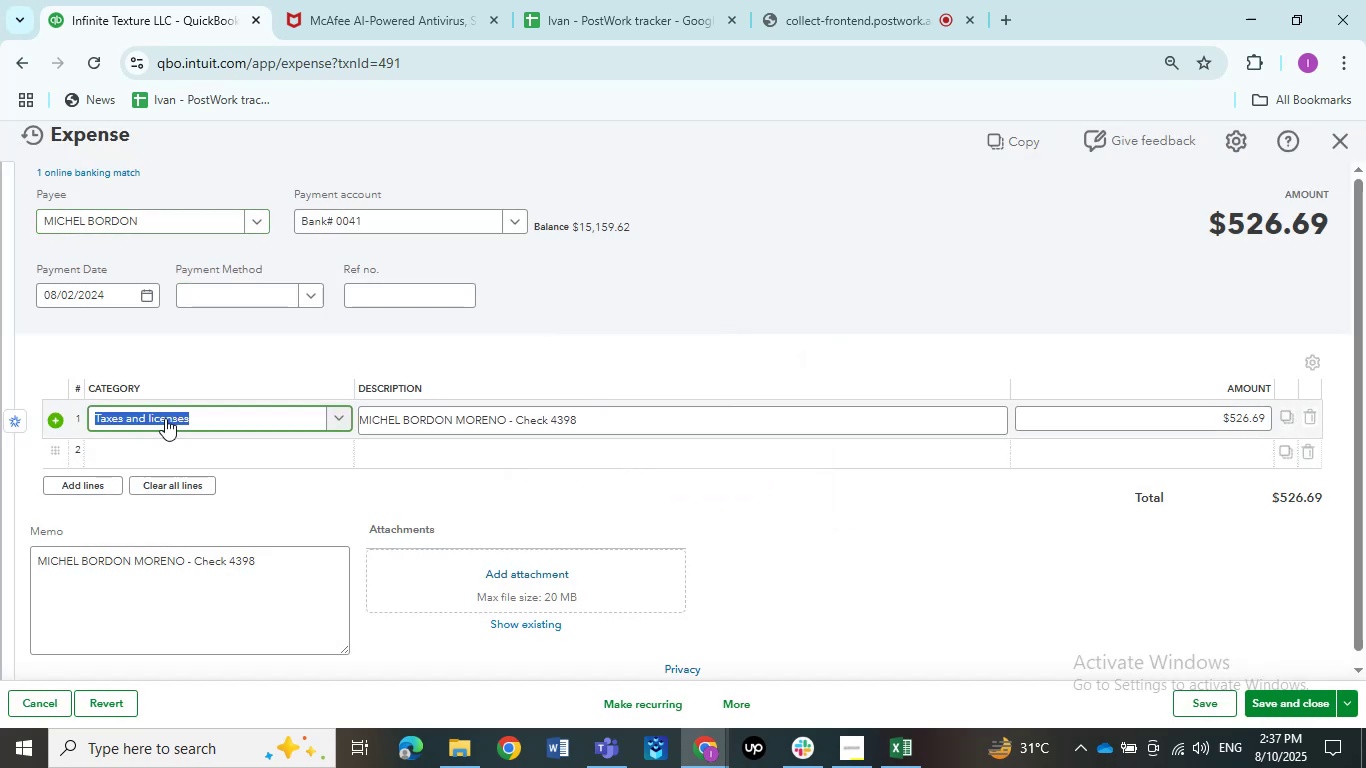 
type(Ask my)
 